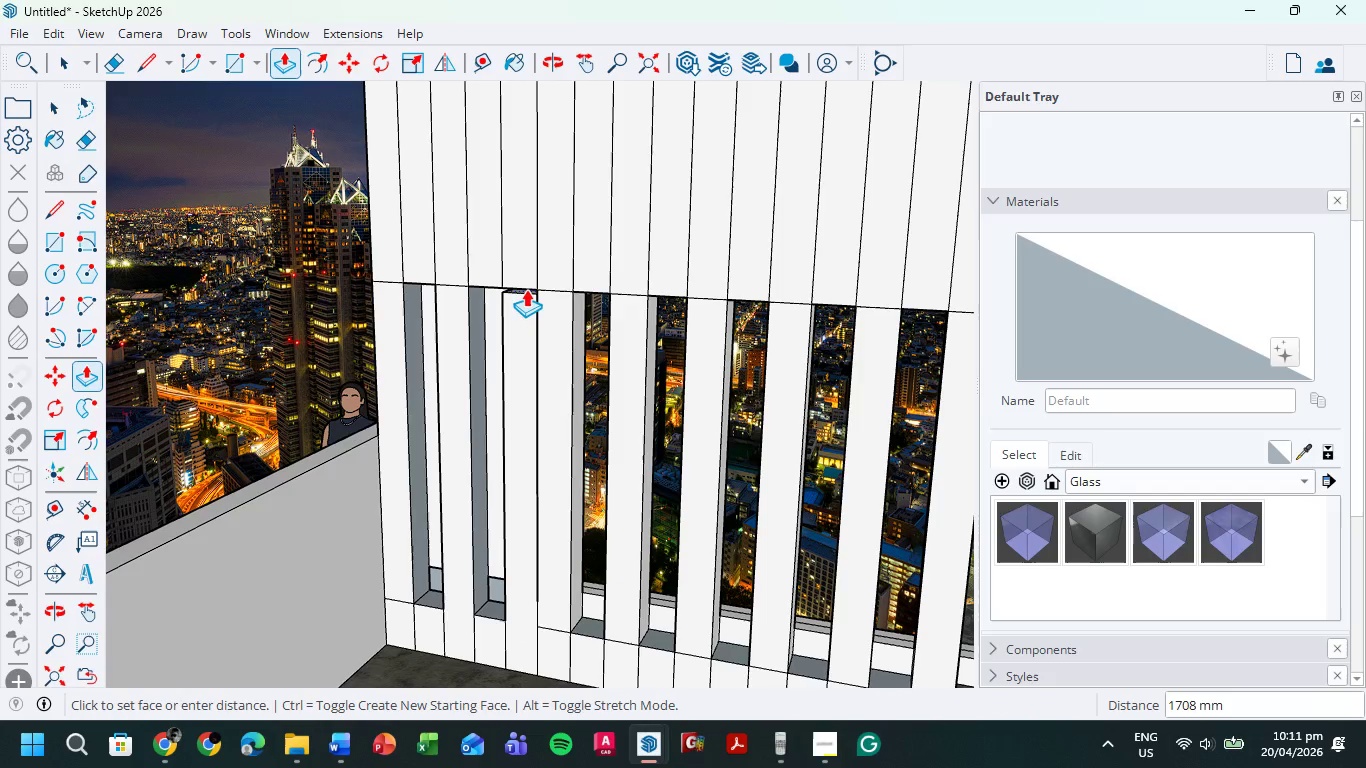 
left_click([524, 282])
 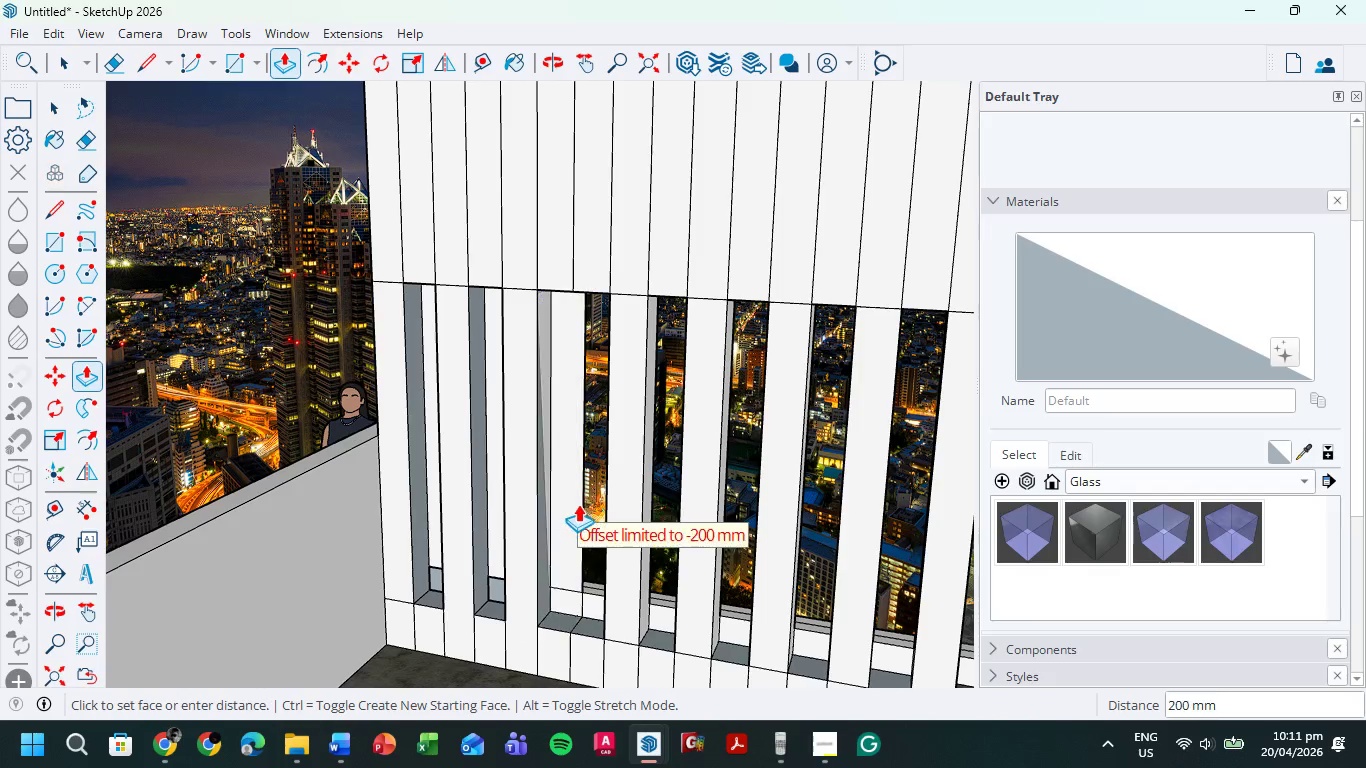 
left_click([579, 501])
 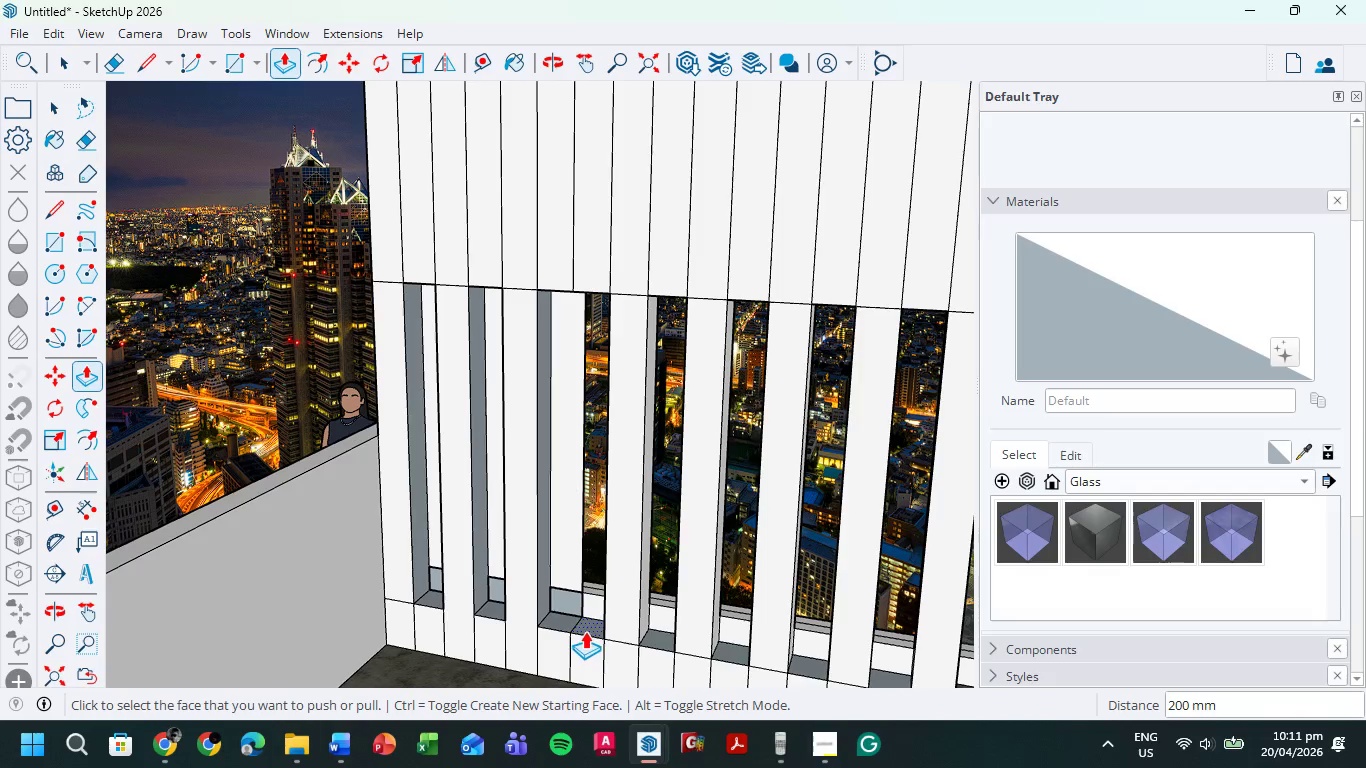 
left_click([588, 625])
 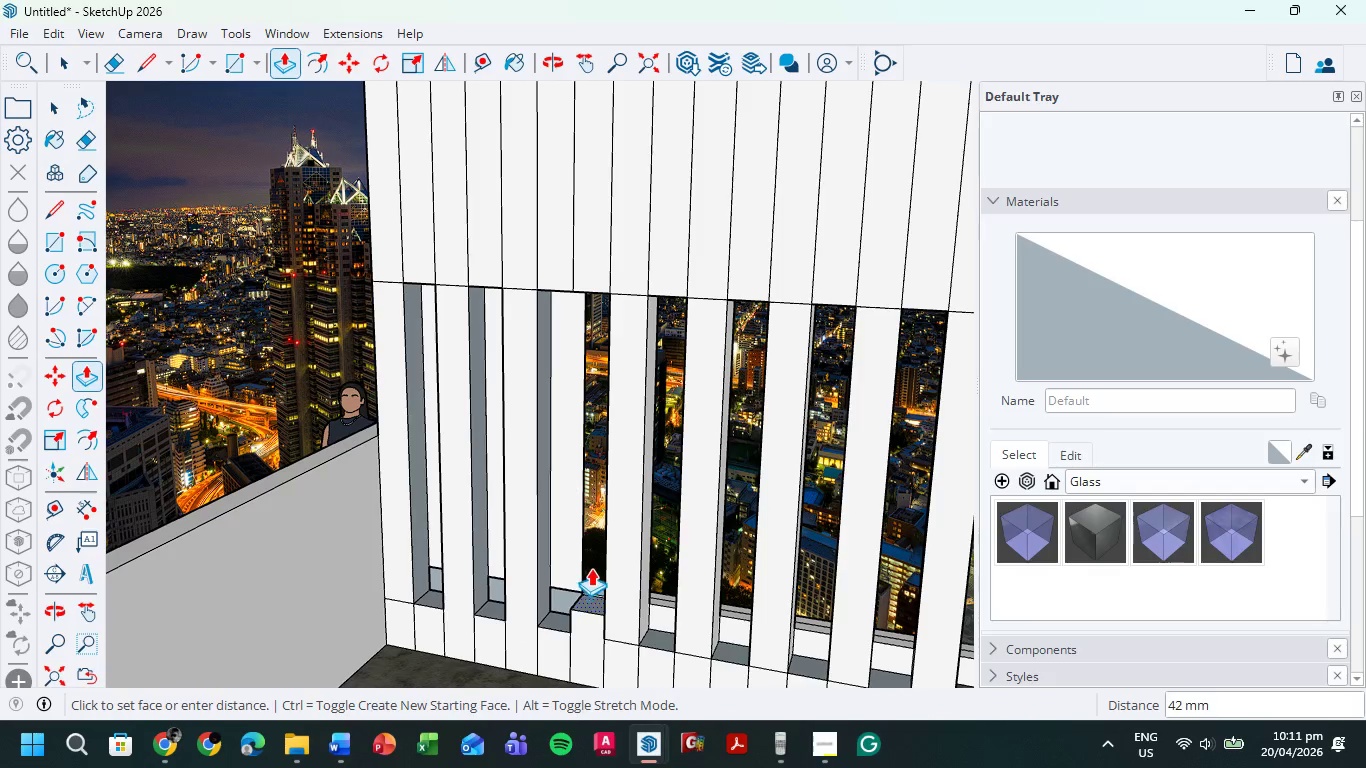 
left_click([593, 564])
 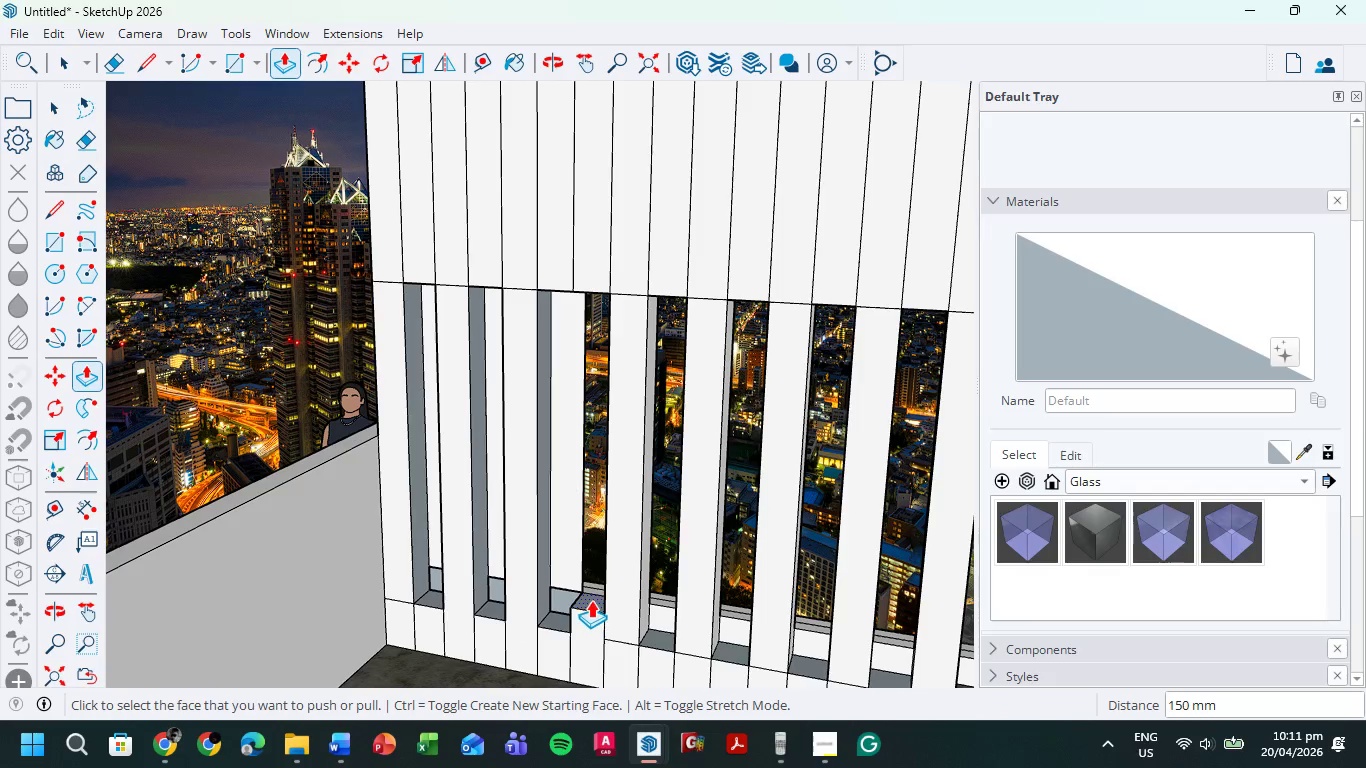 
left_click([591, 597])
 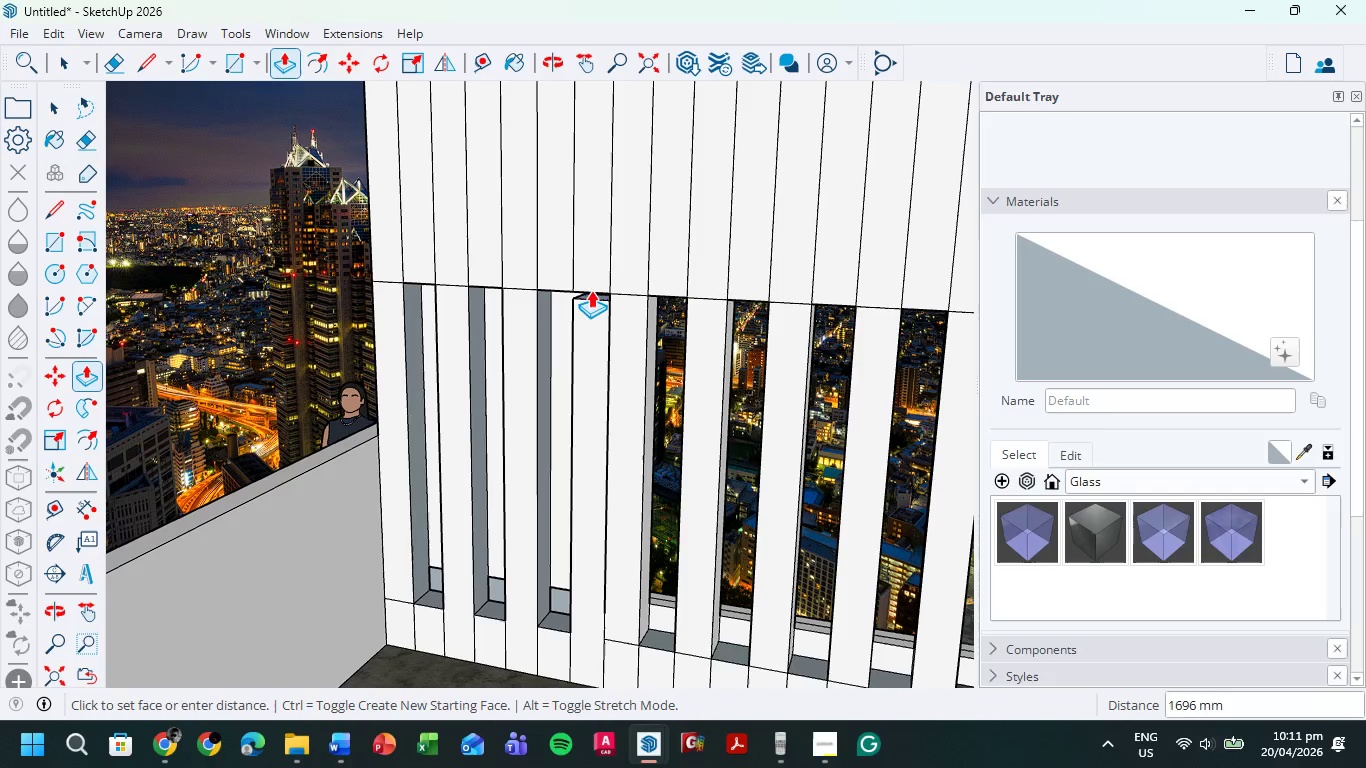 
left_click([594, 286])
 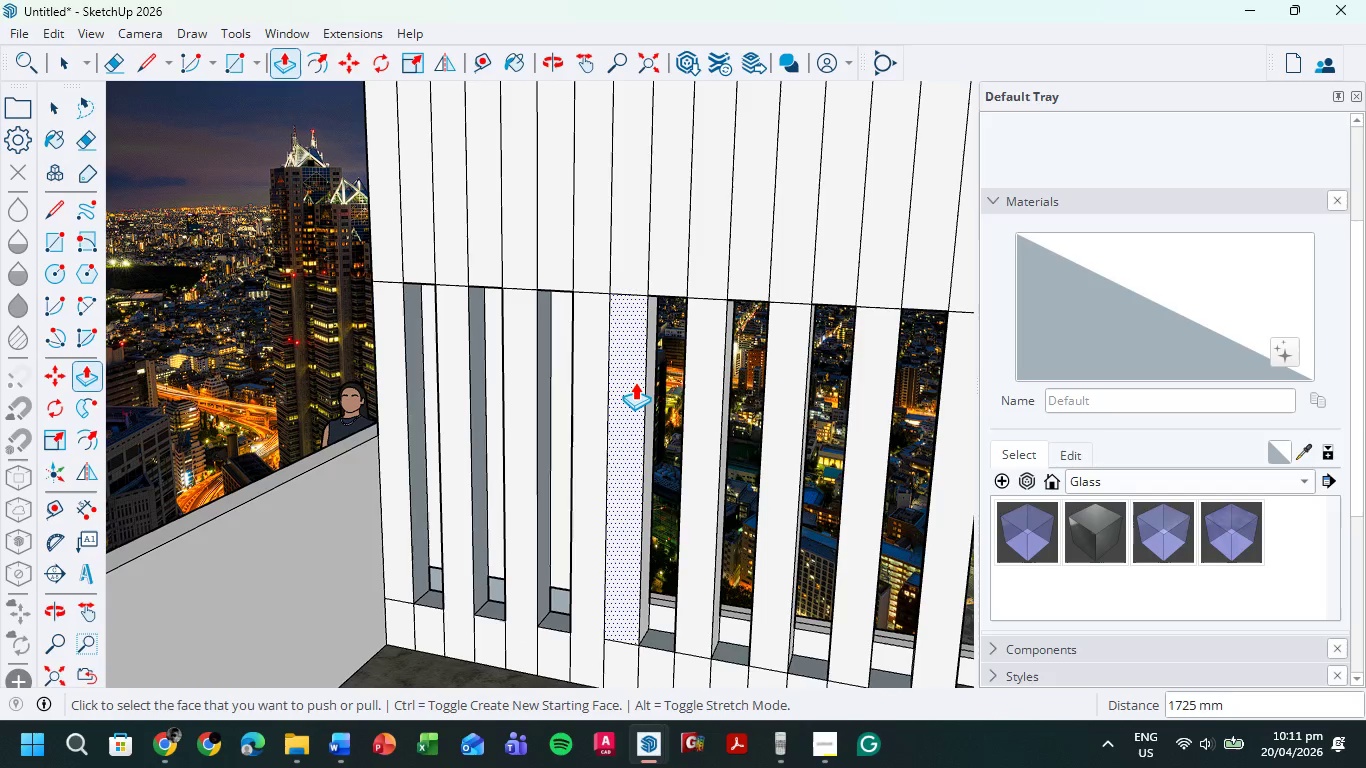 
left_click([634, 383])
 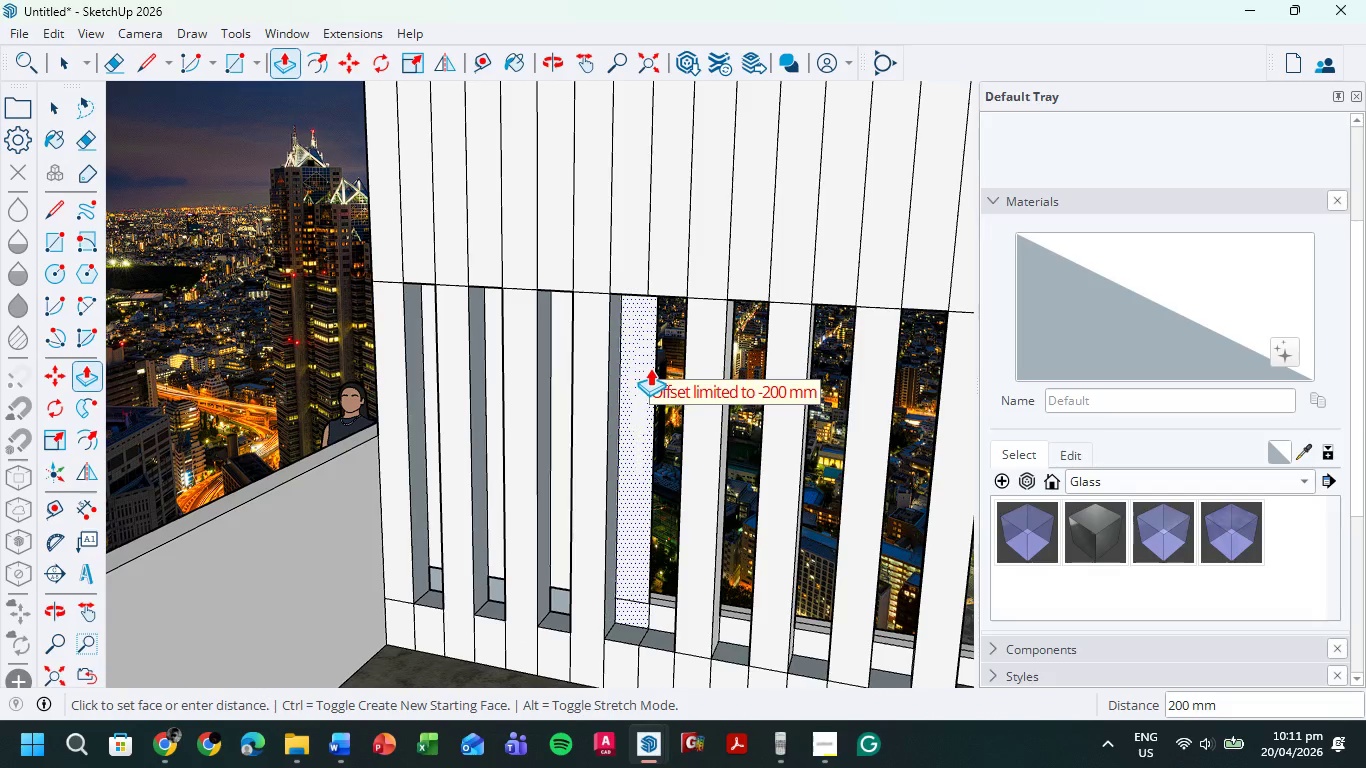 
left_click([650, 367])
 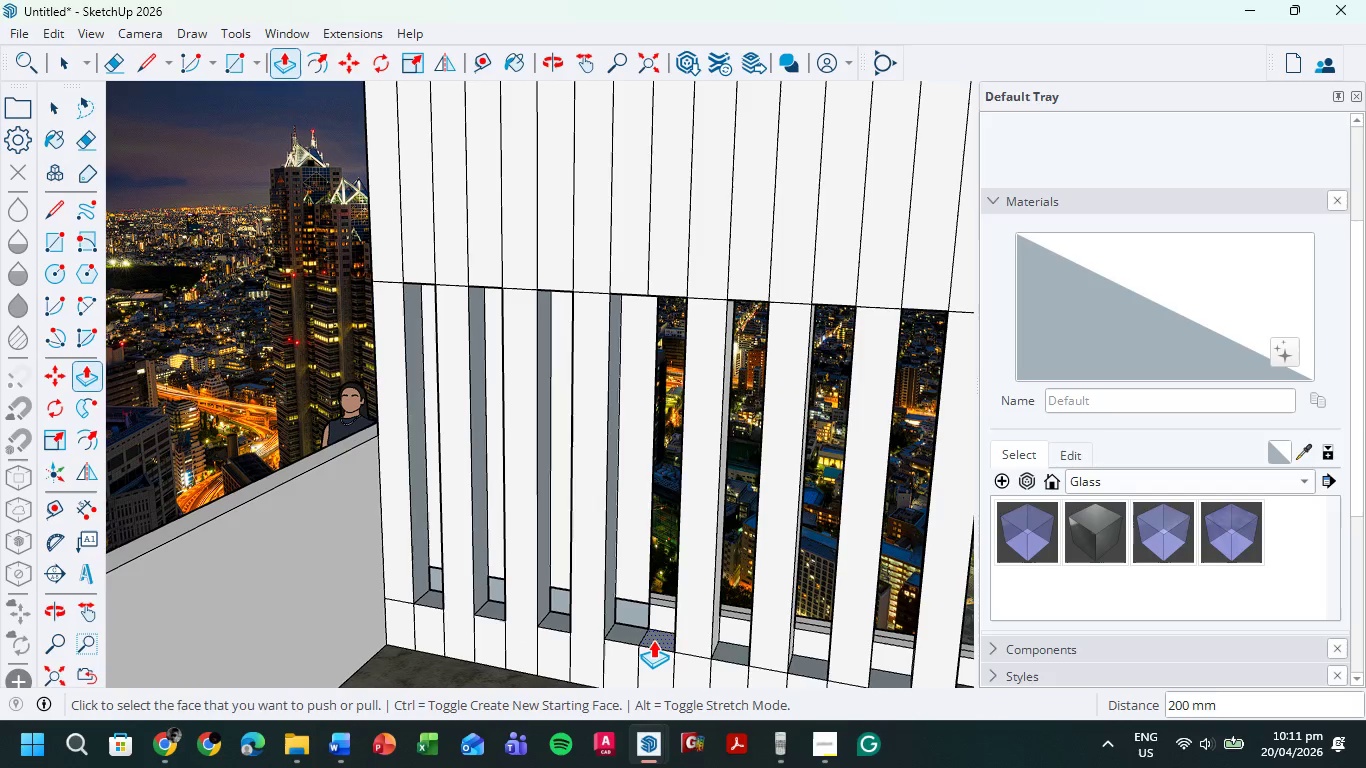 
left_click([654, 640])
 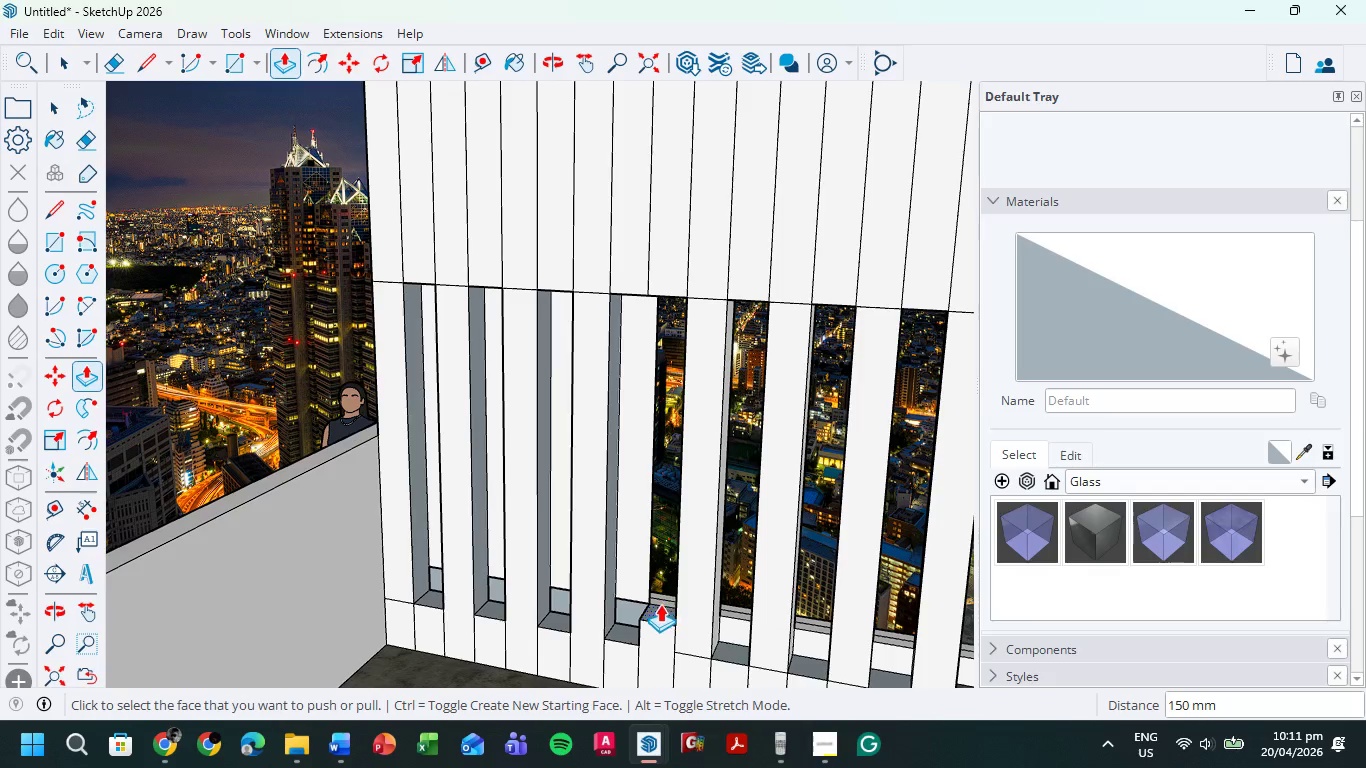 
double_click([657, 616])
 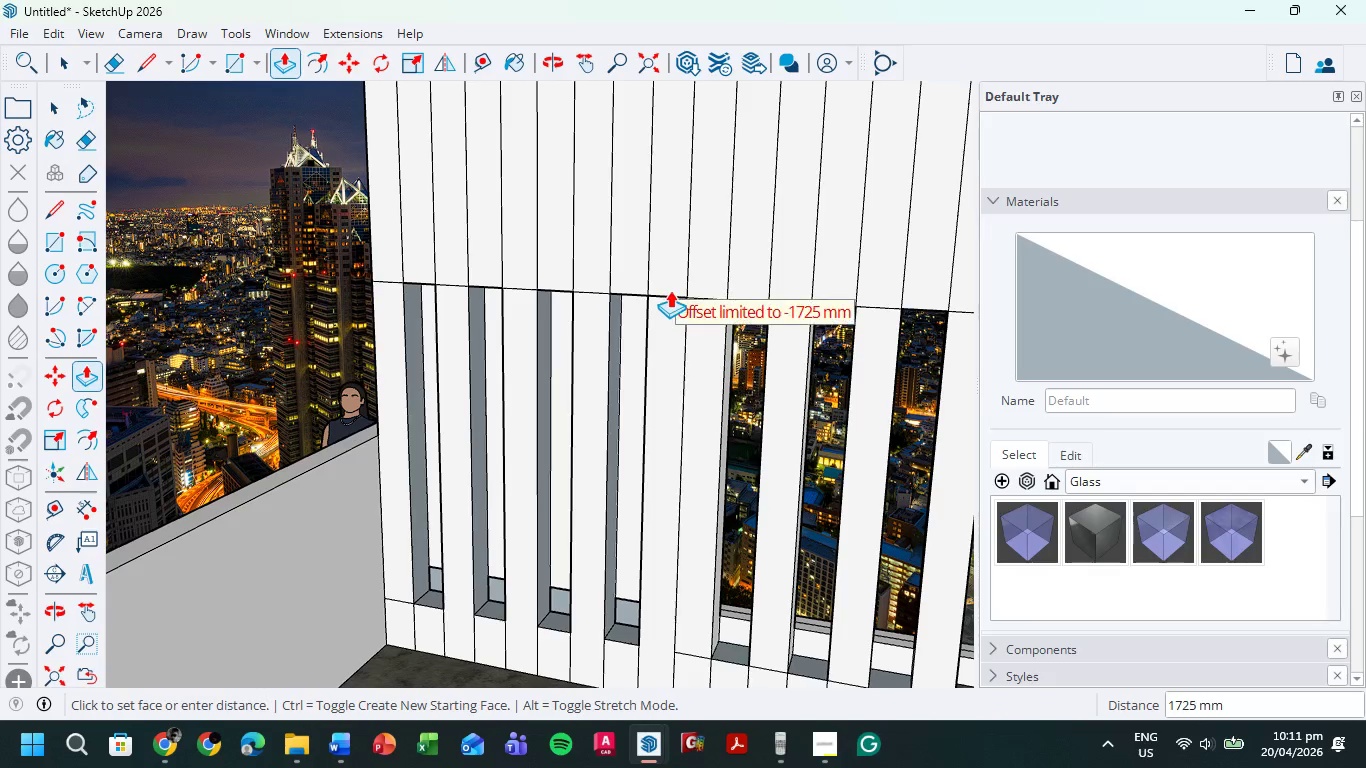 
left_click([670, 289])
 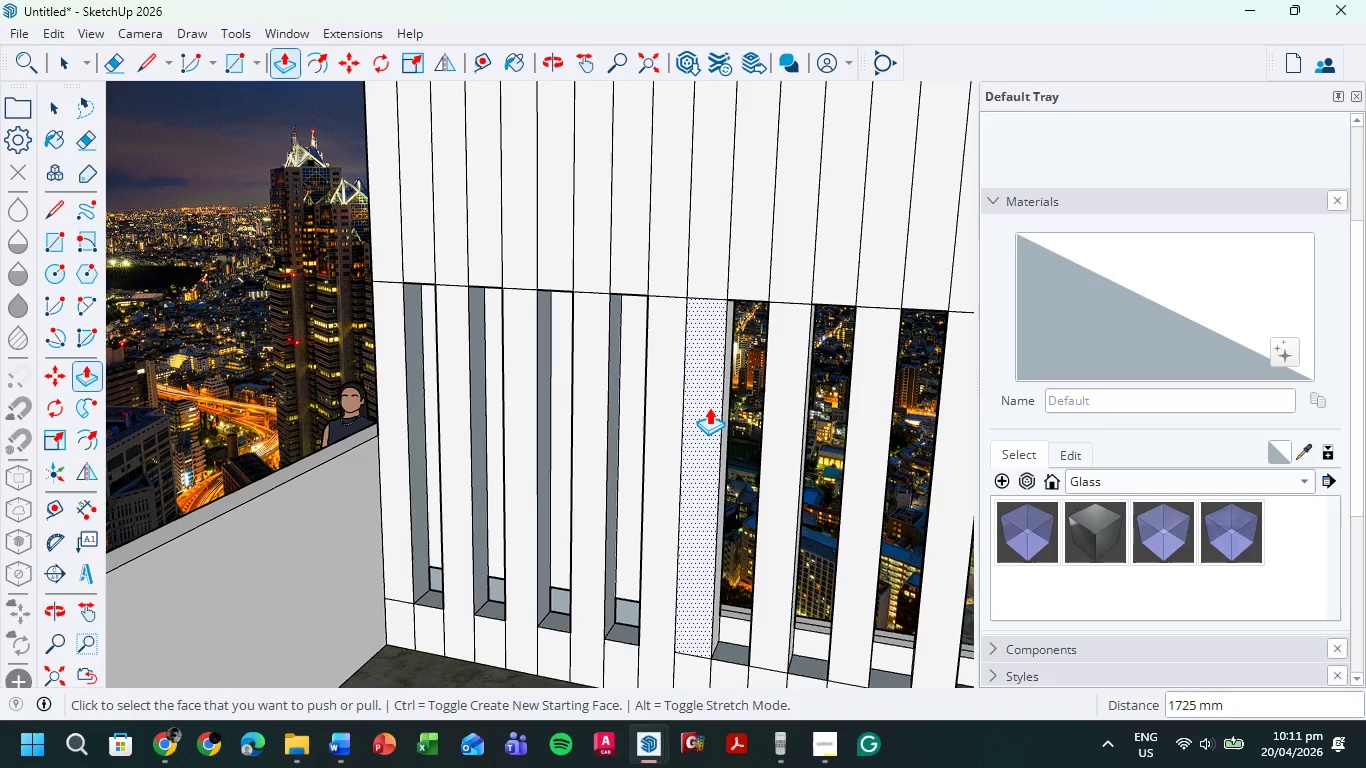 
left_click([709, 407])
 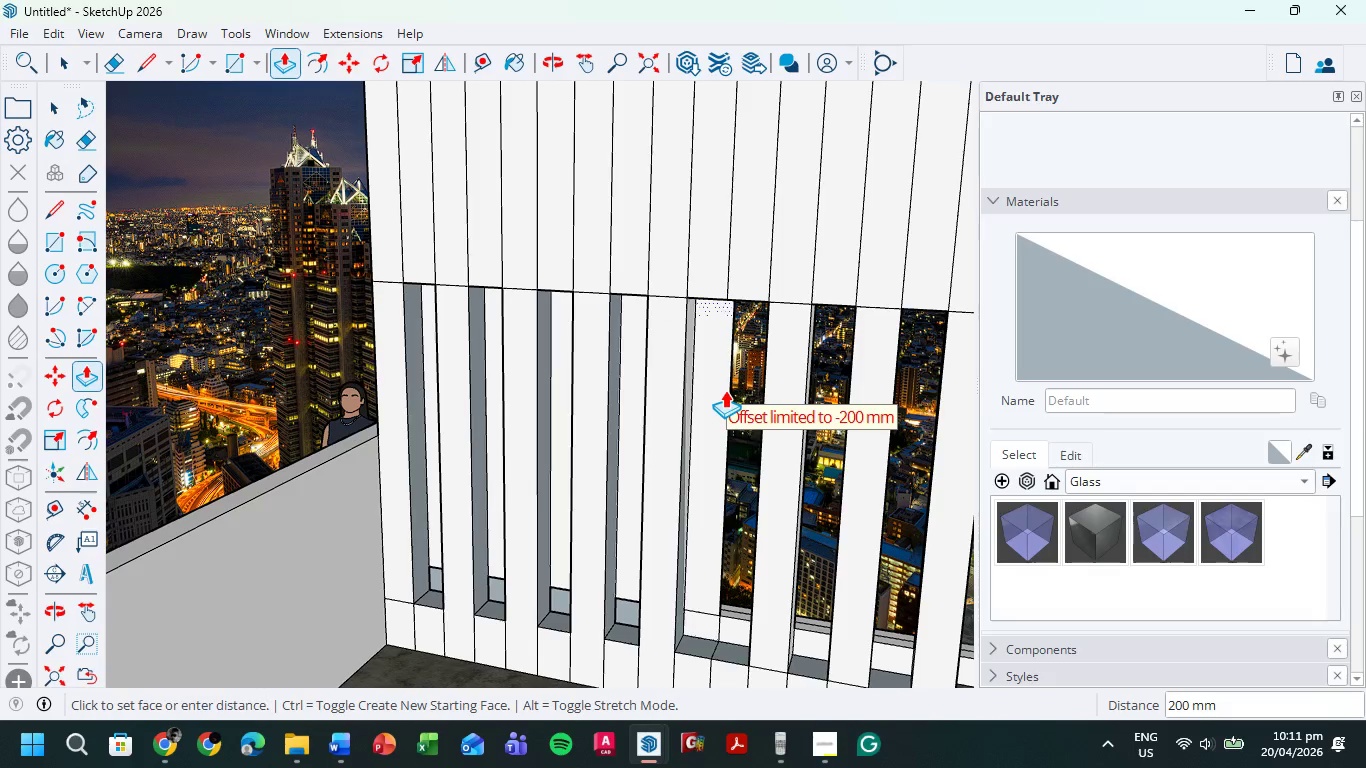 
left_click([725, 390])
 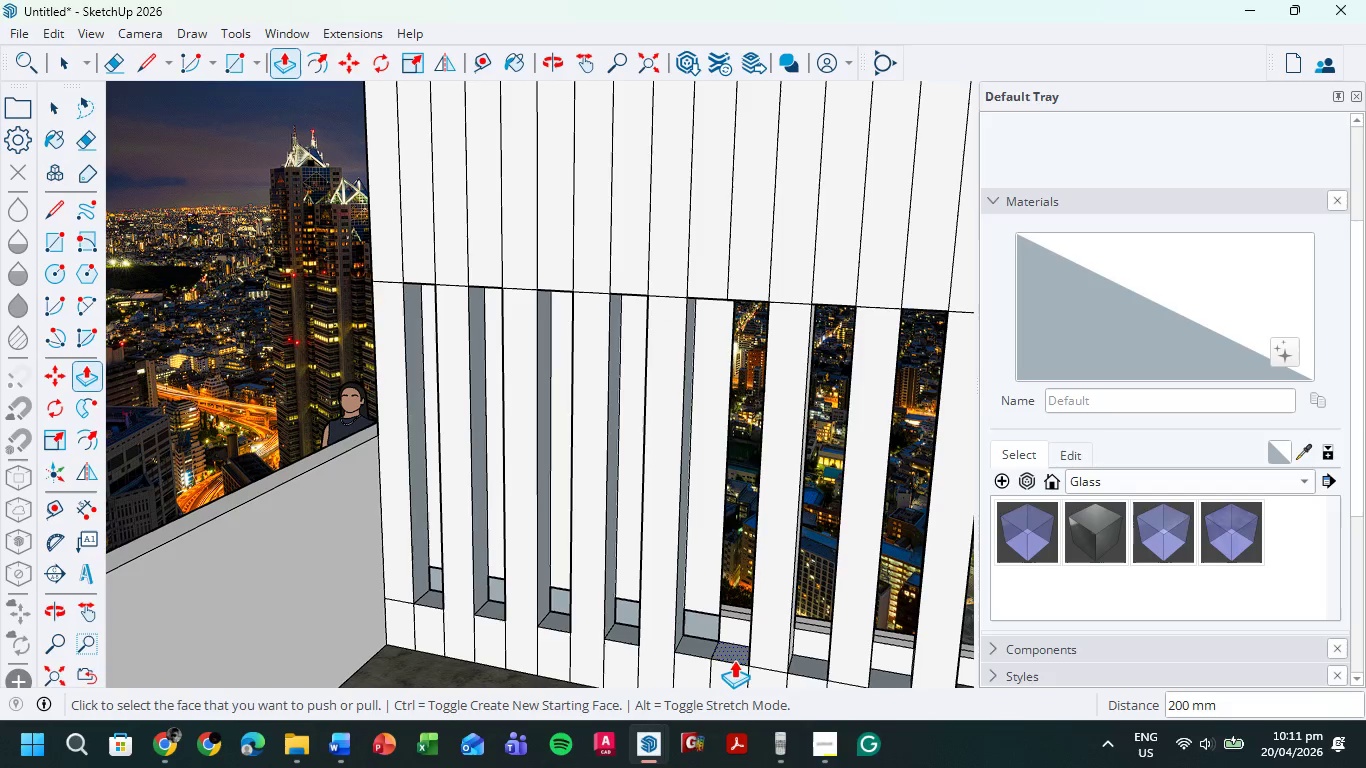 
left_click([732, 652])
 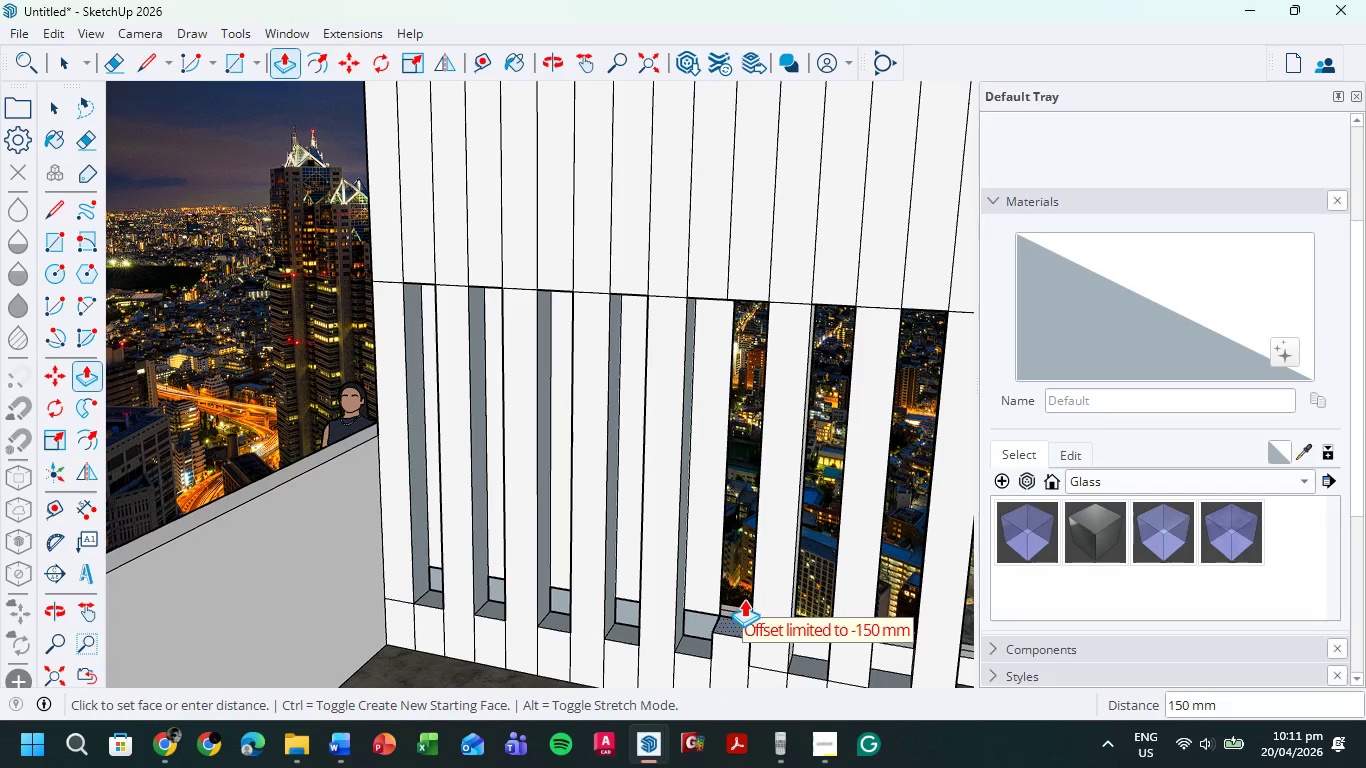 
left_click([744, 594])
 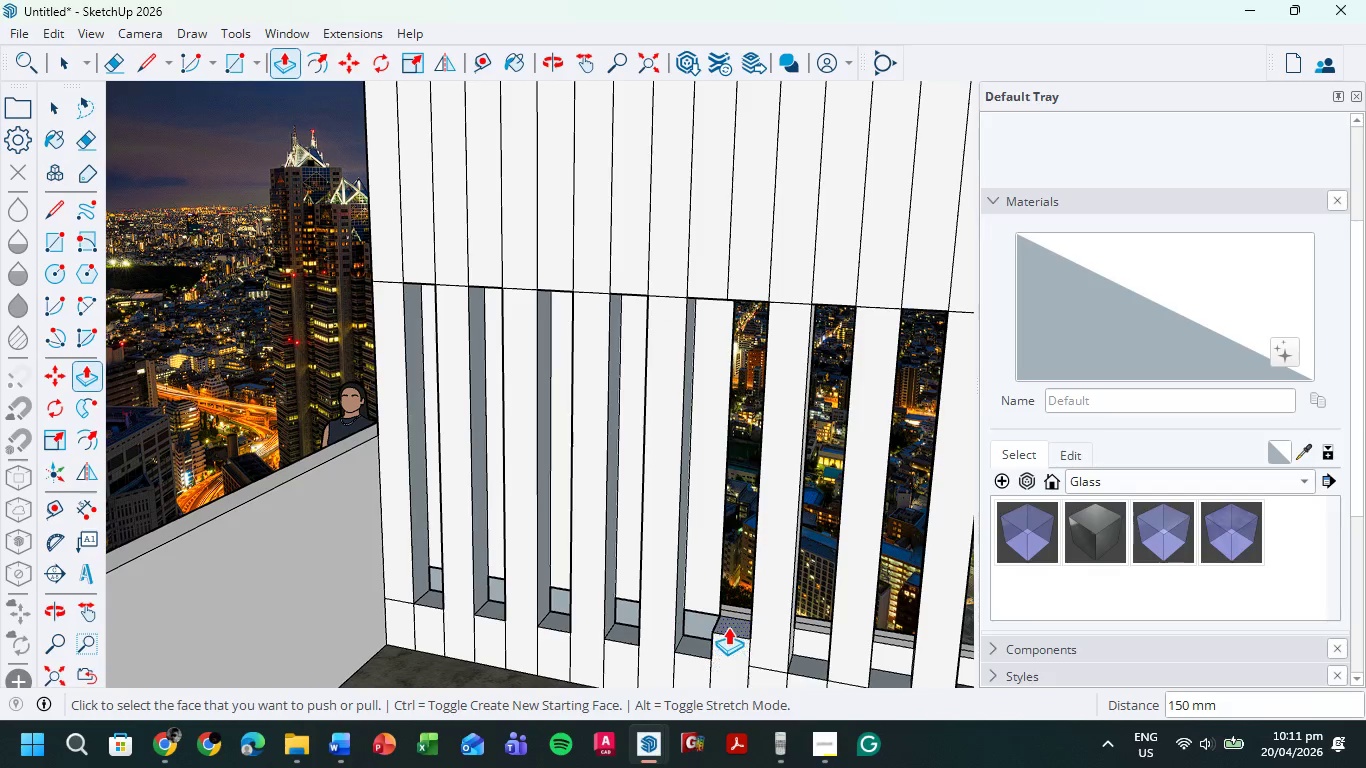 
left_click([730, 623])
 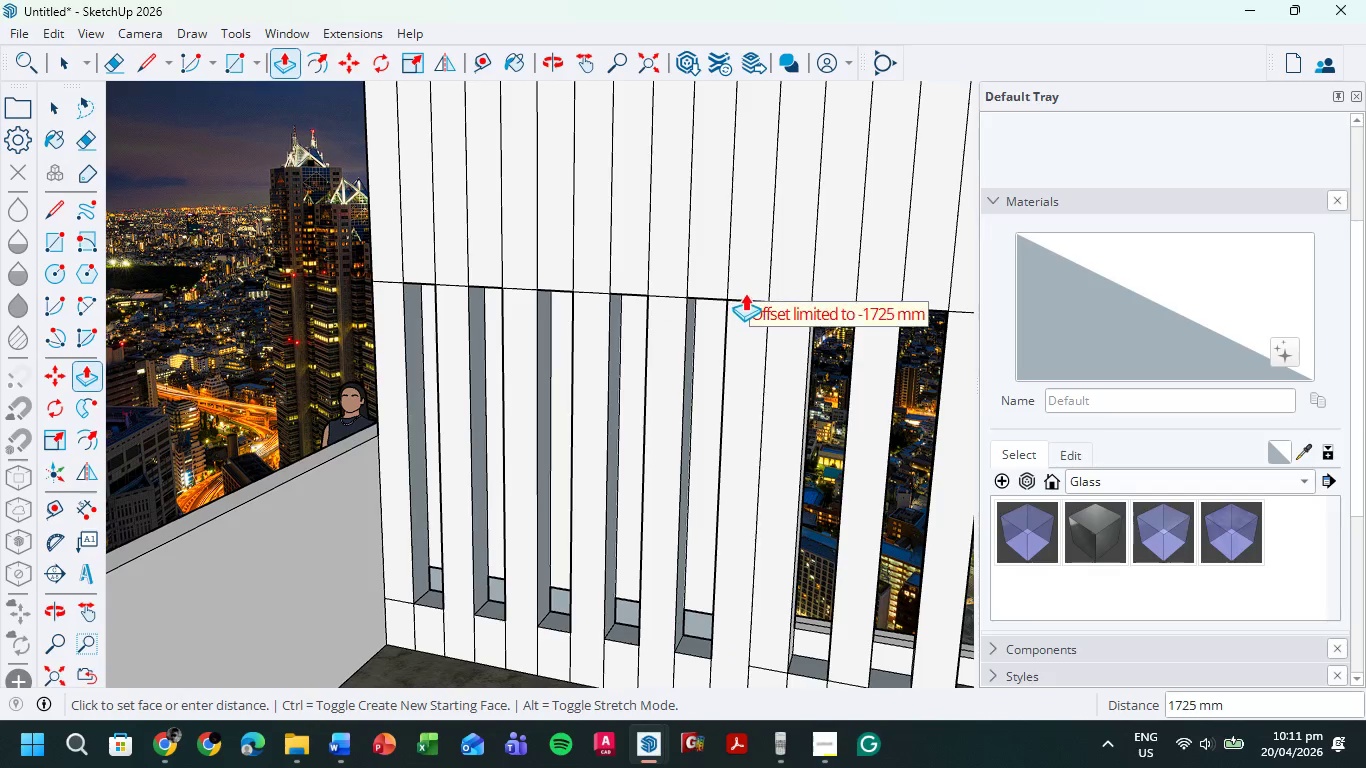 
left_click([745, 293])
 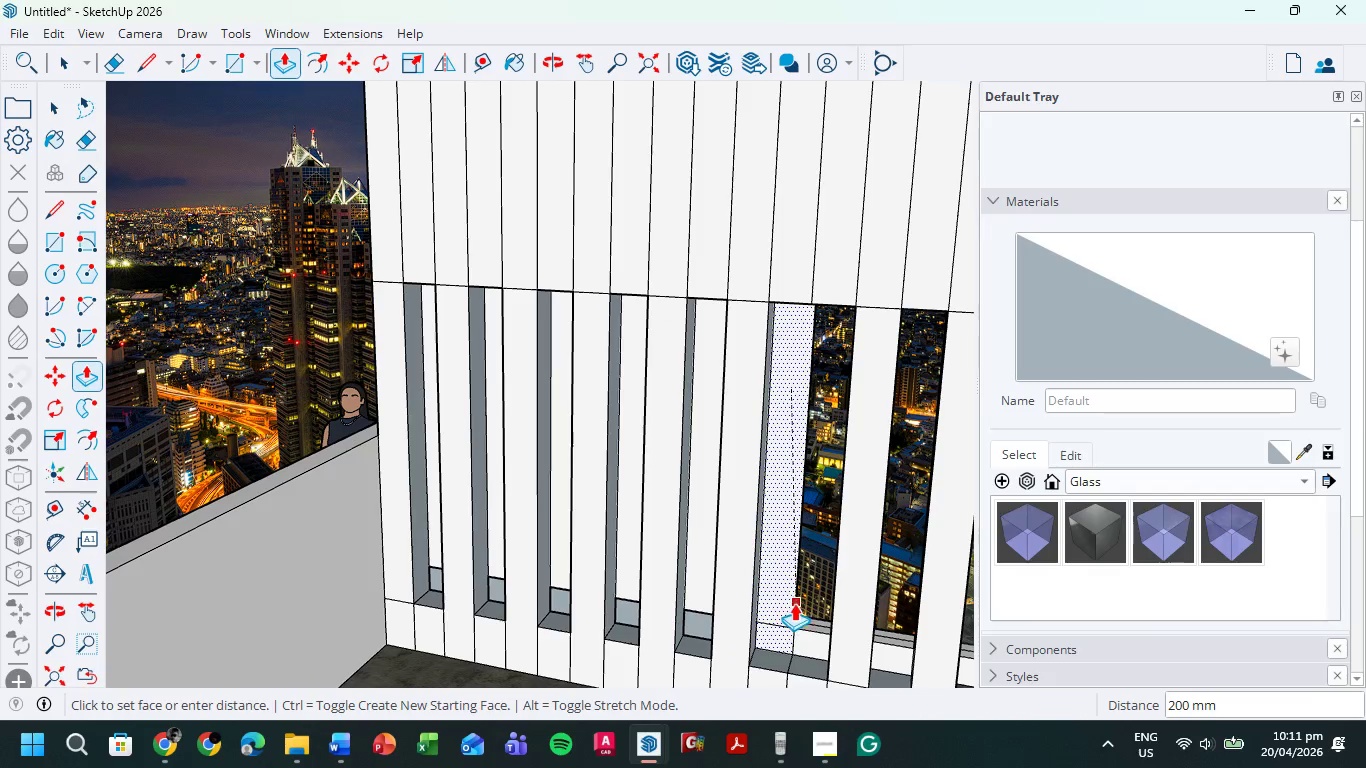 
left_click([786, 617])
 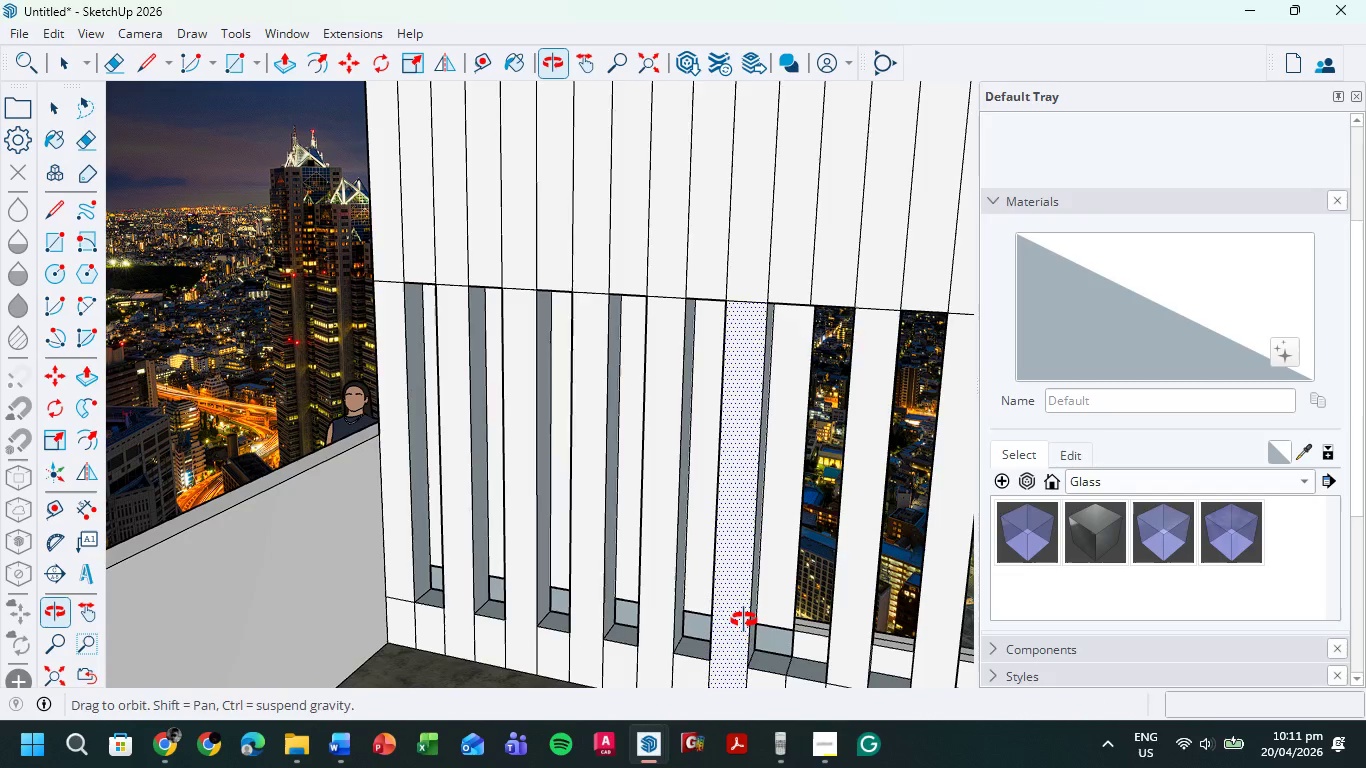 
hold_key(key=ShiftLeft, duration=0.48)
 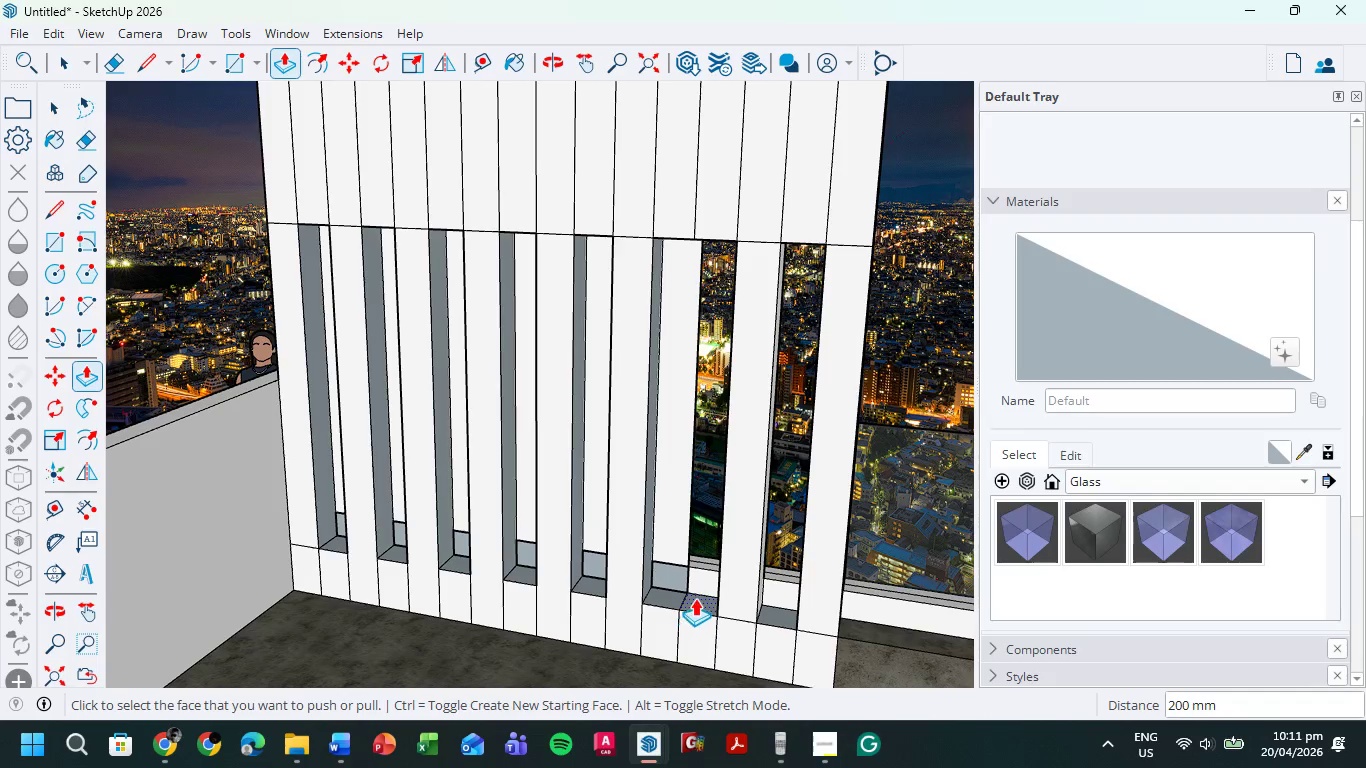 
left_click([696, 598])
 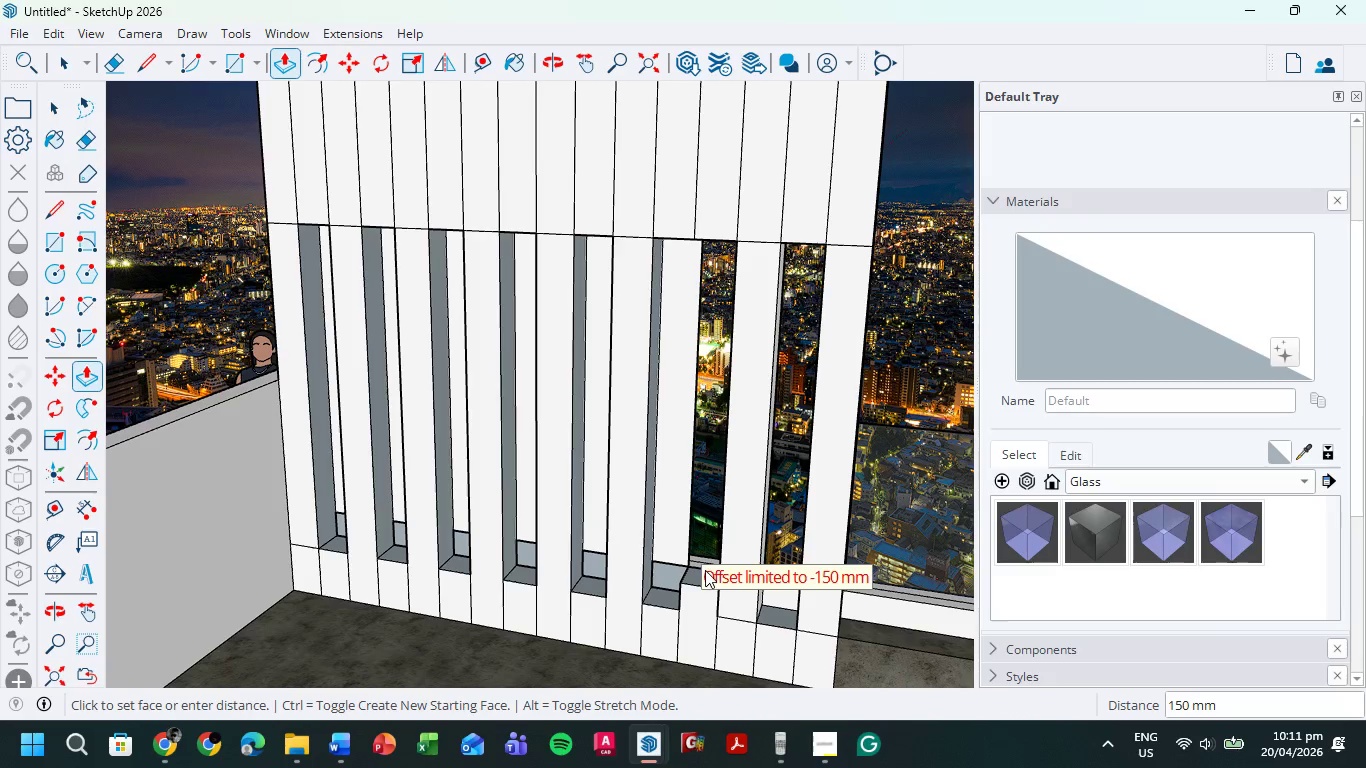 
left_click([691, 572])
 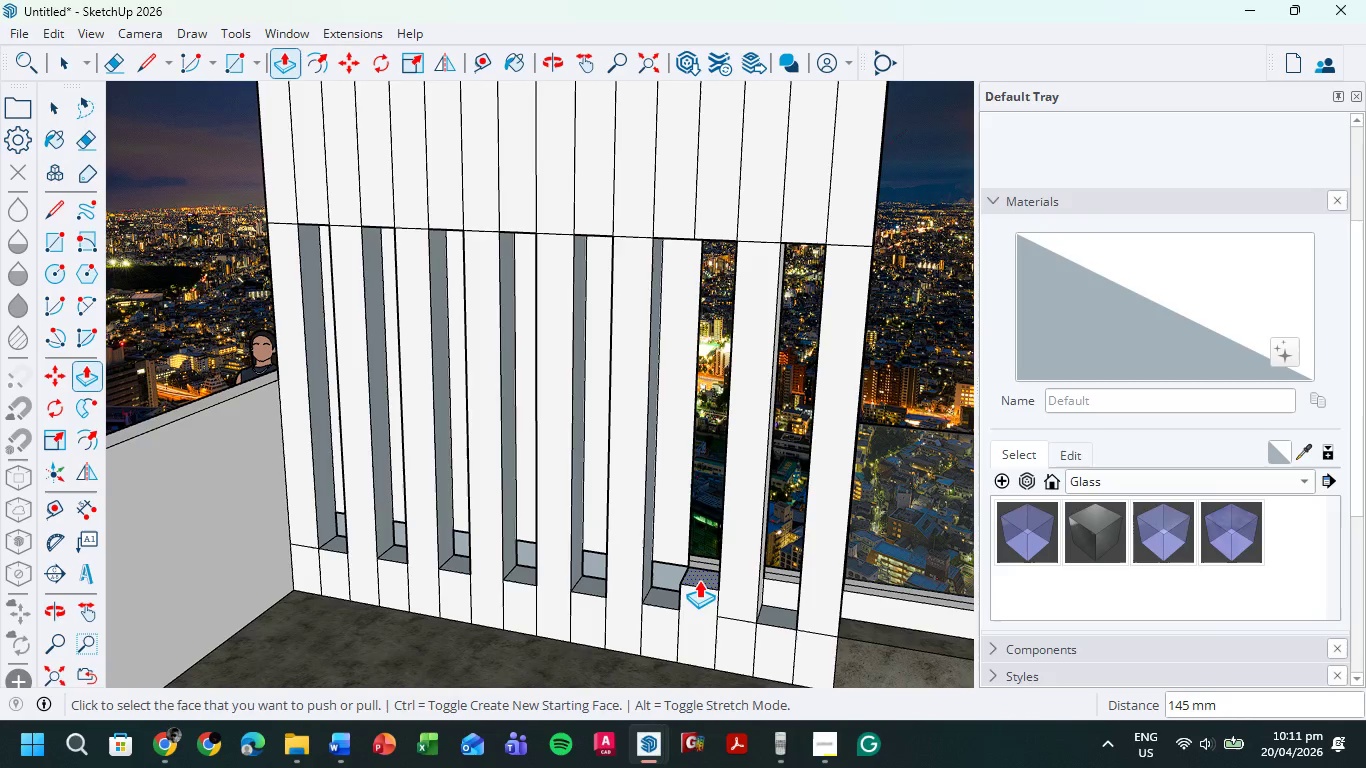 
left_click([699, 578])
 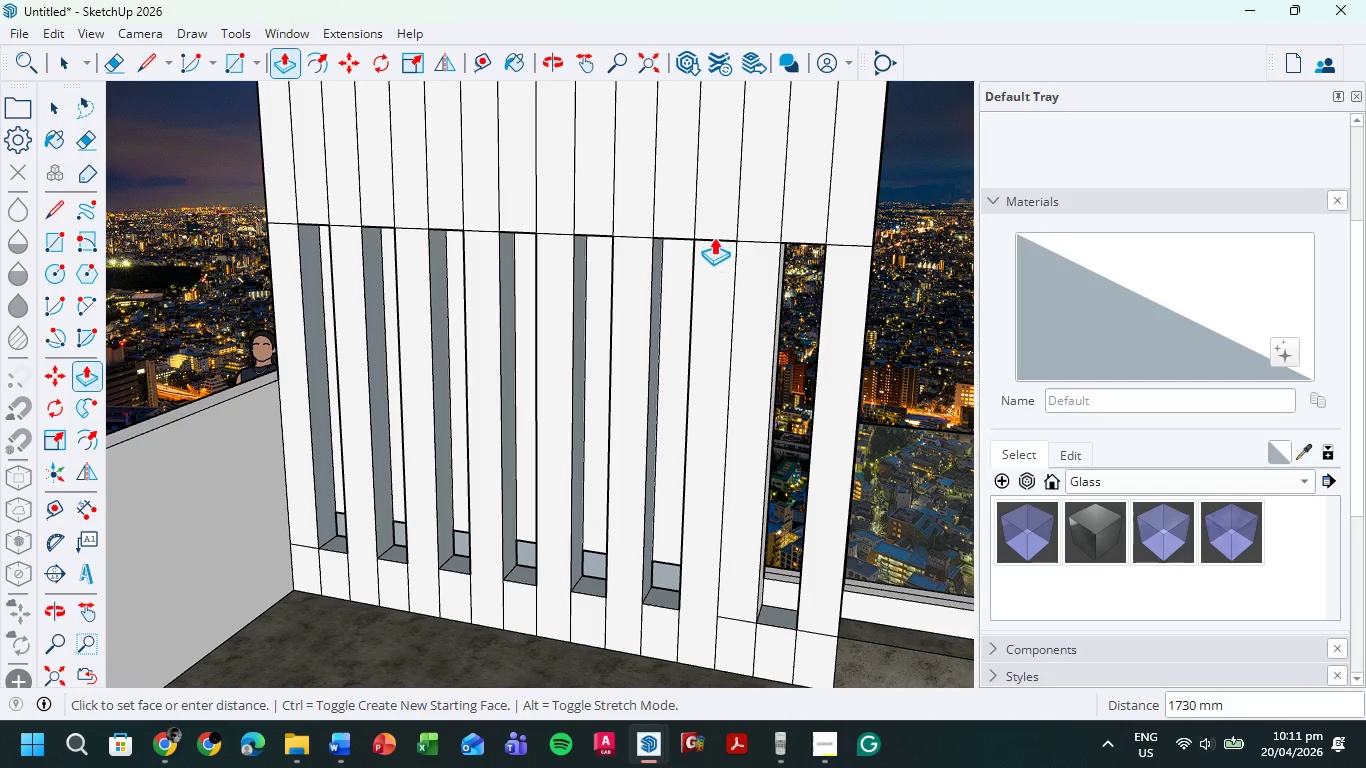 
left_click([714, 230])
 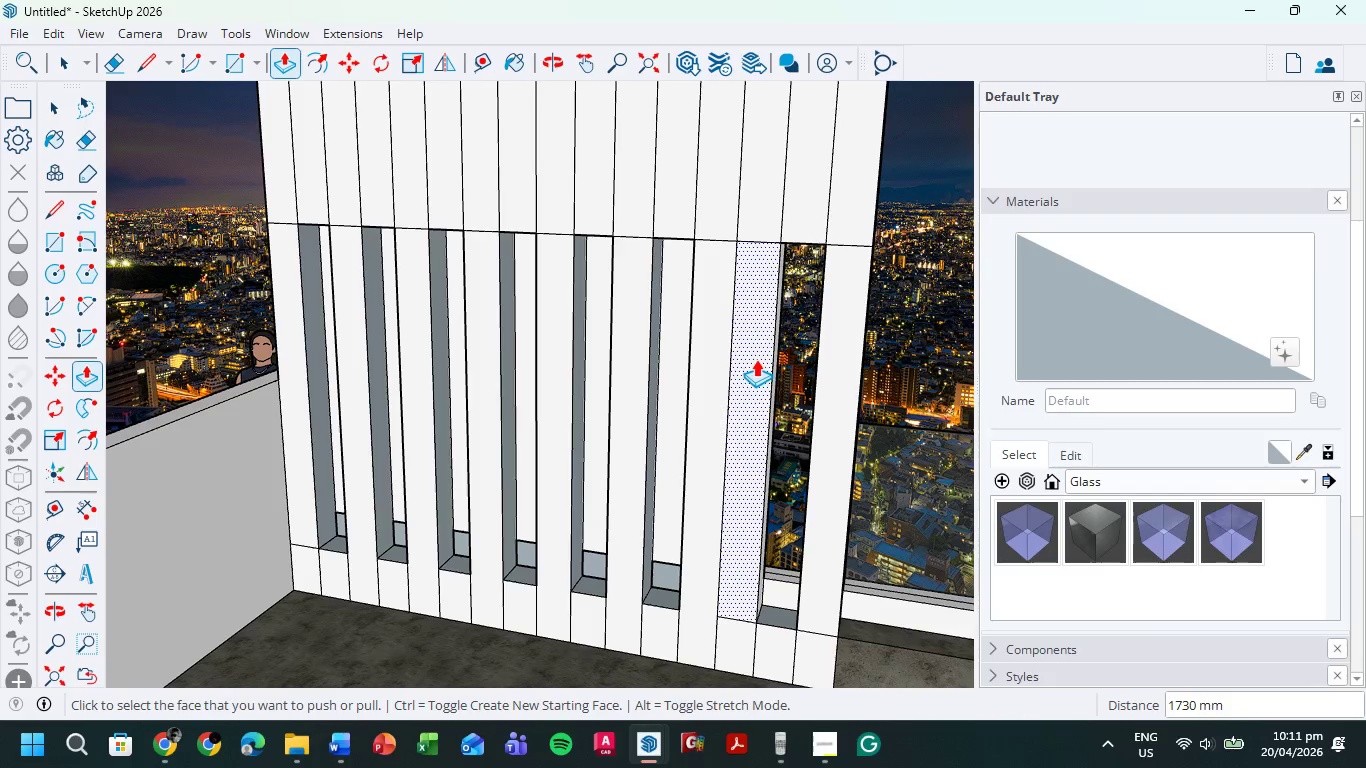 
left_click([749, 376])
 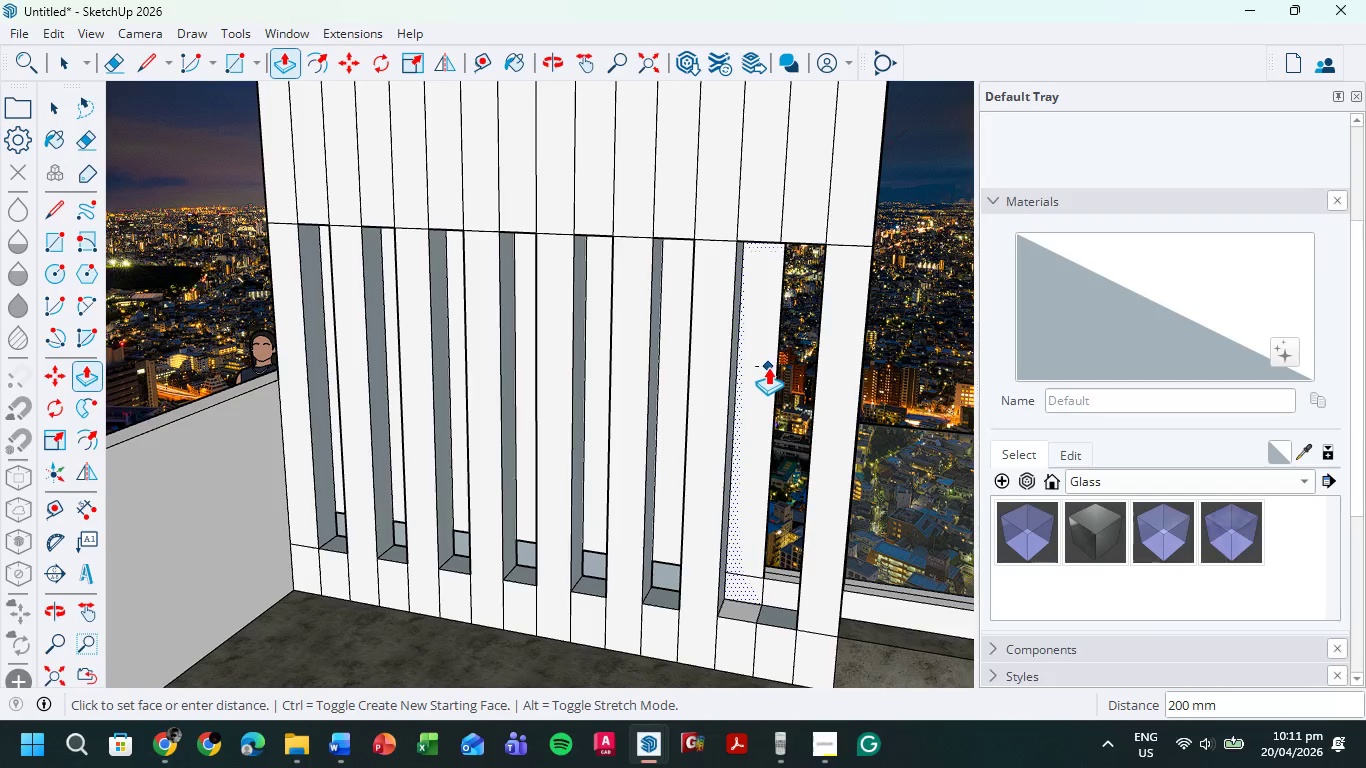 
left_click([768, 367])
 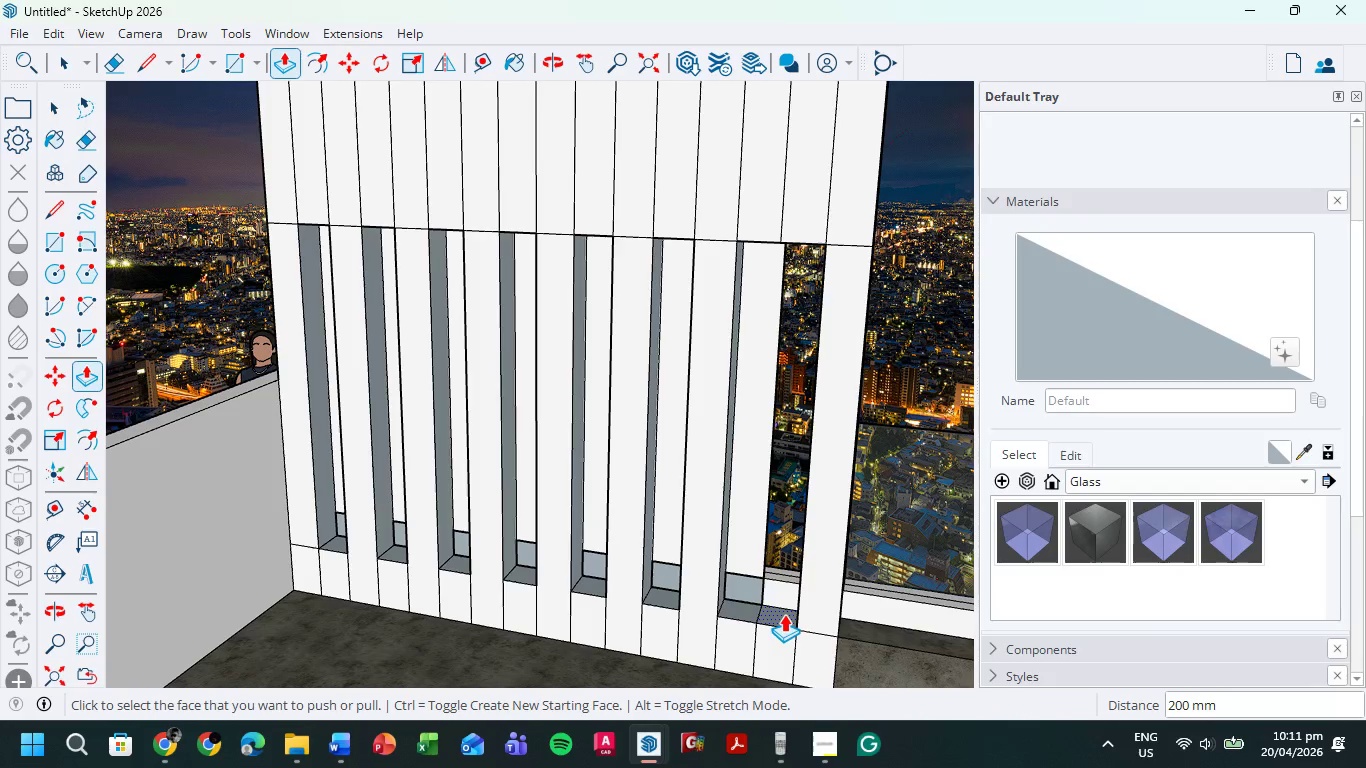 
left_click([780, 615])
 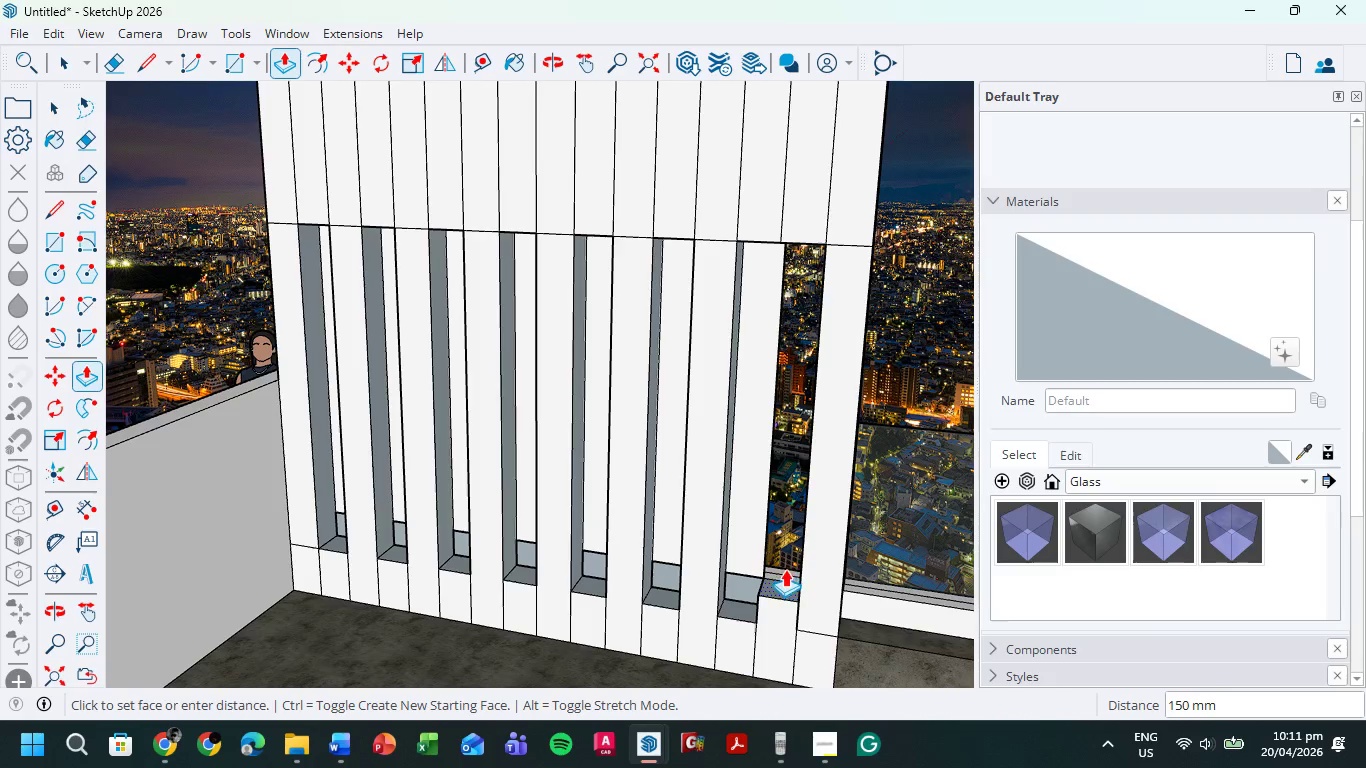 
left_click([782, 583])
 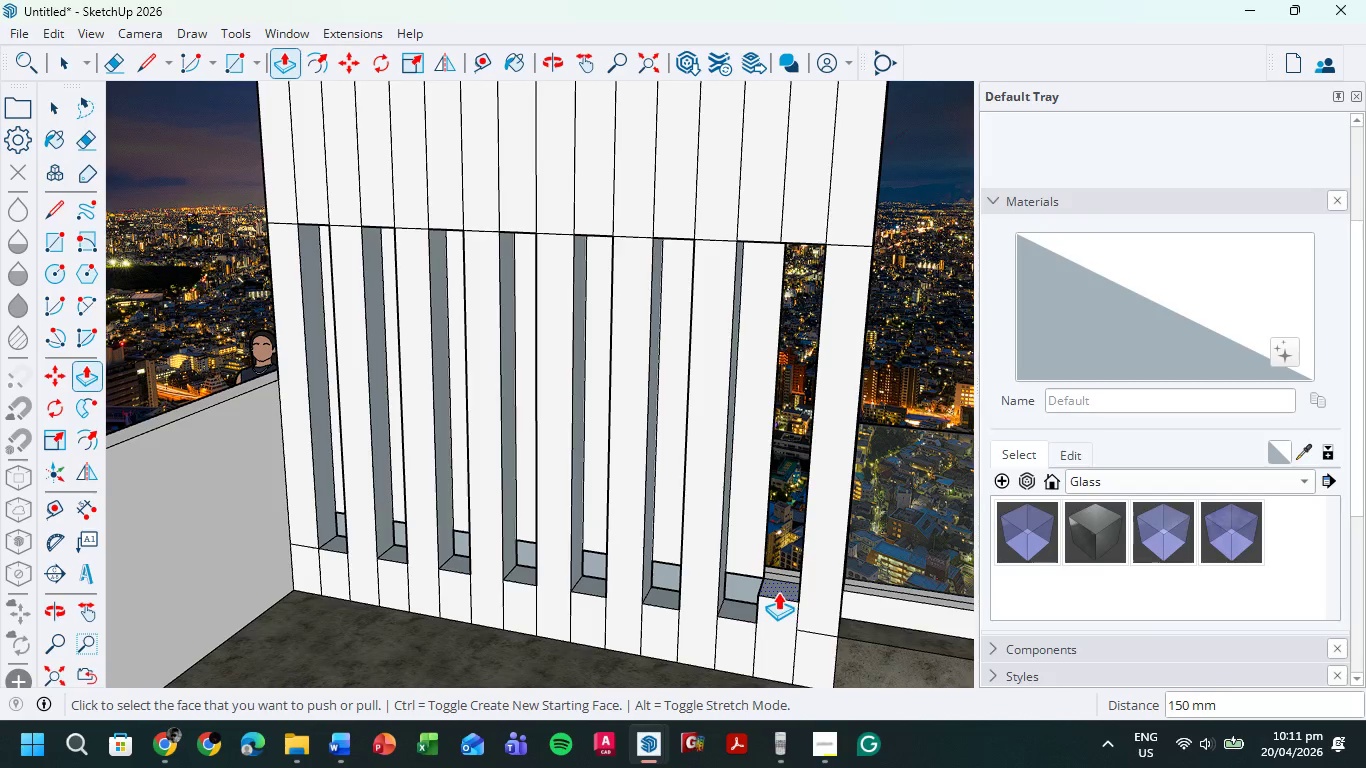 
left_click([778, 592])
 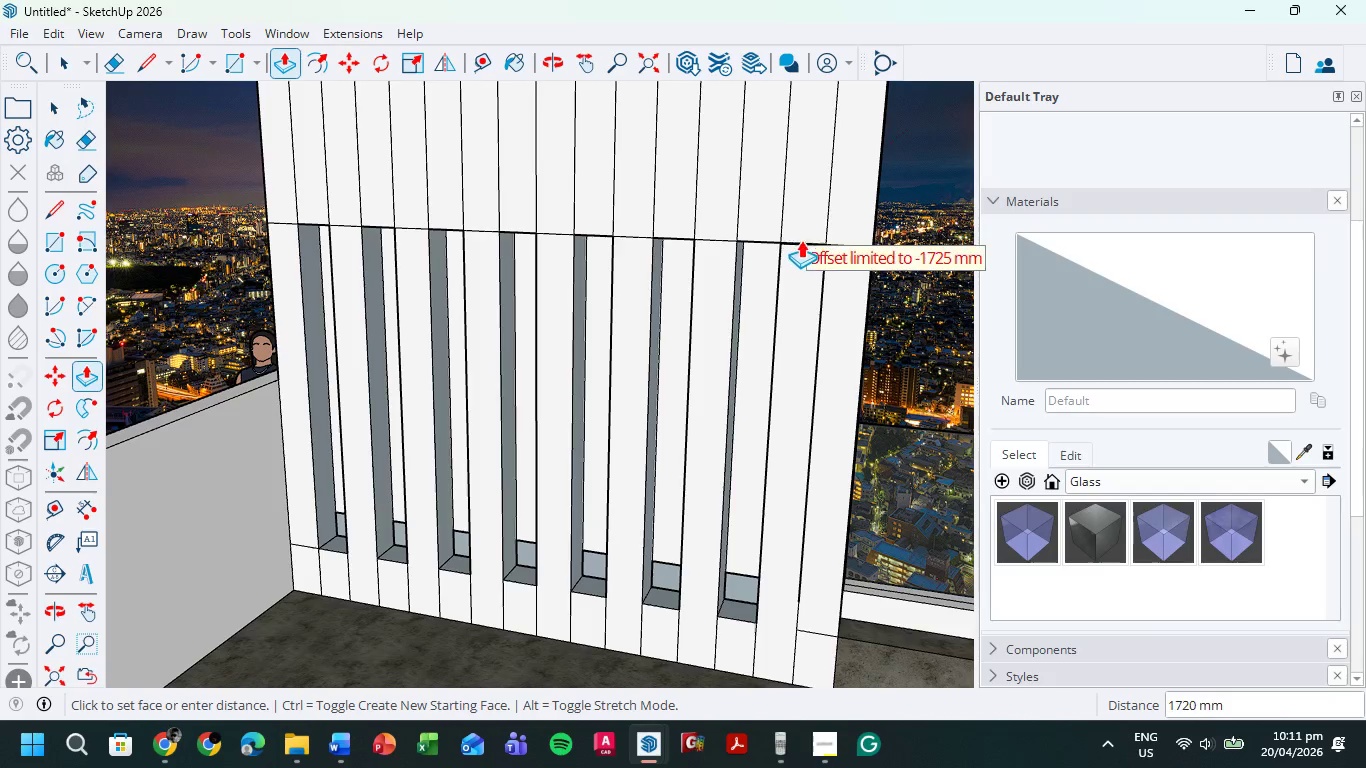 
left_click([801, 237])
 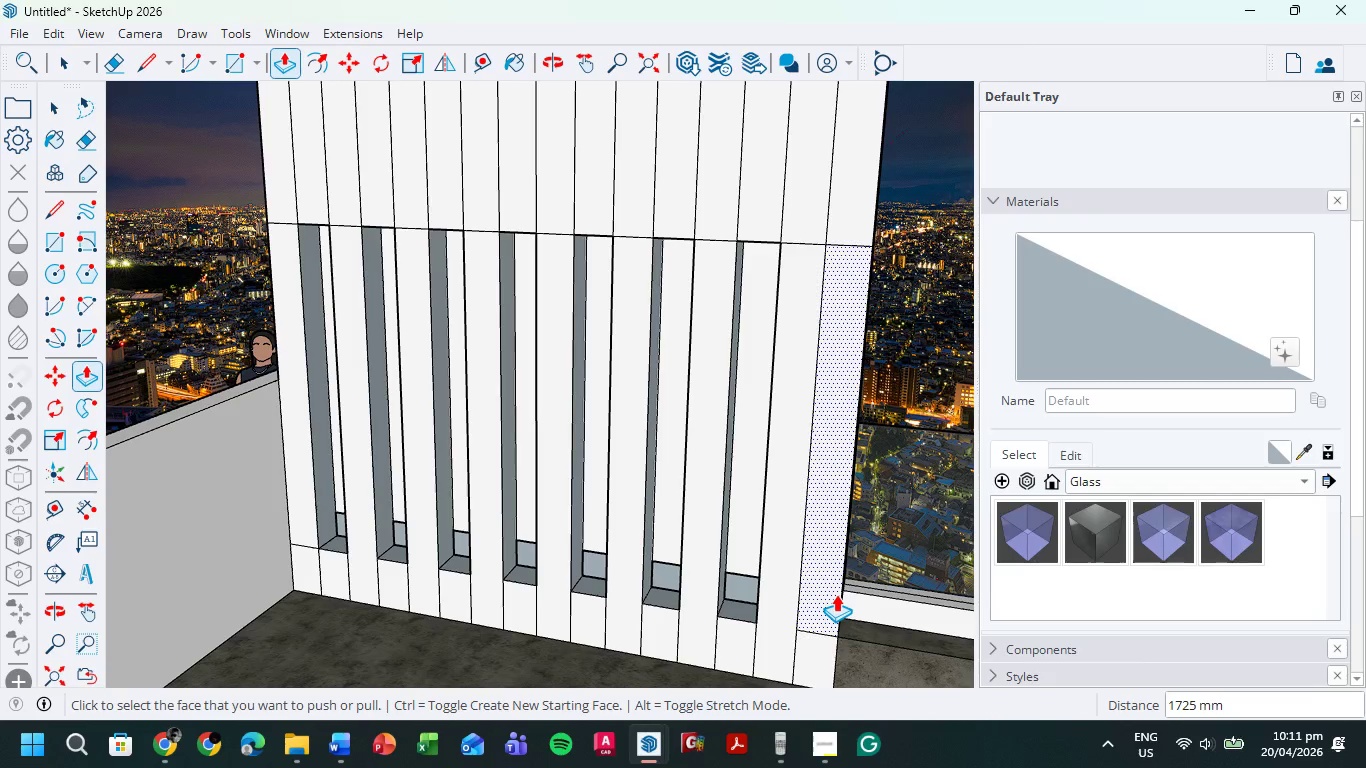 
wait(7.91)
 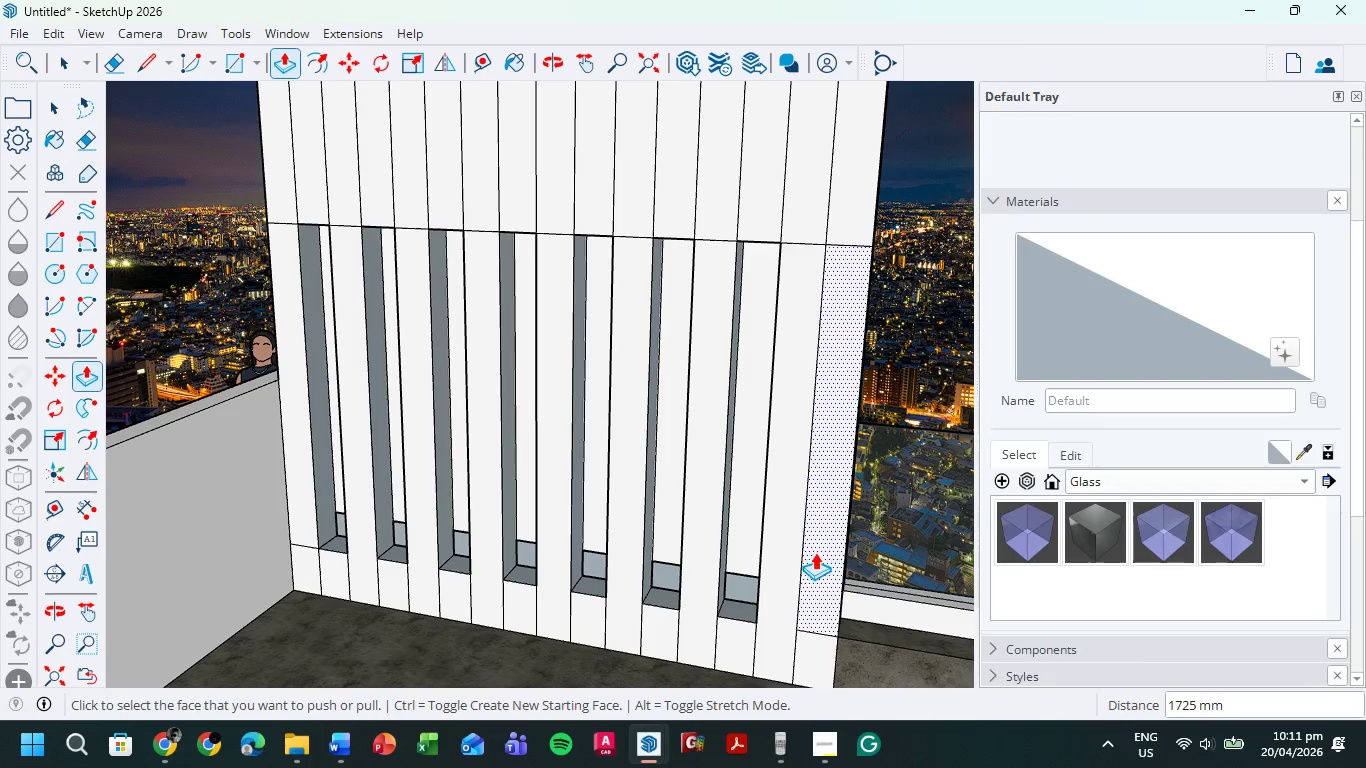 
left_click([828, 575])
 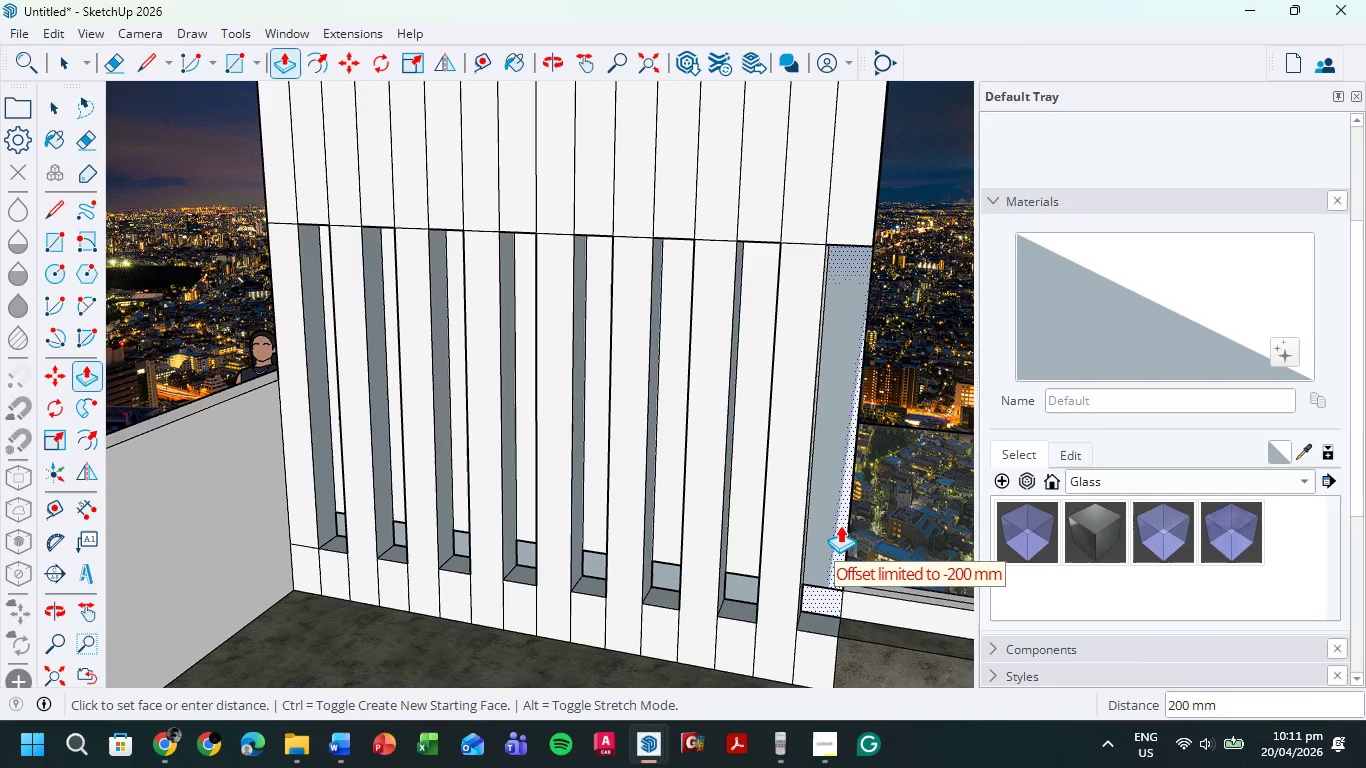 
left_click([840, 519])
 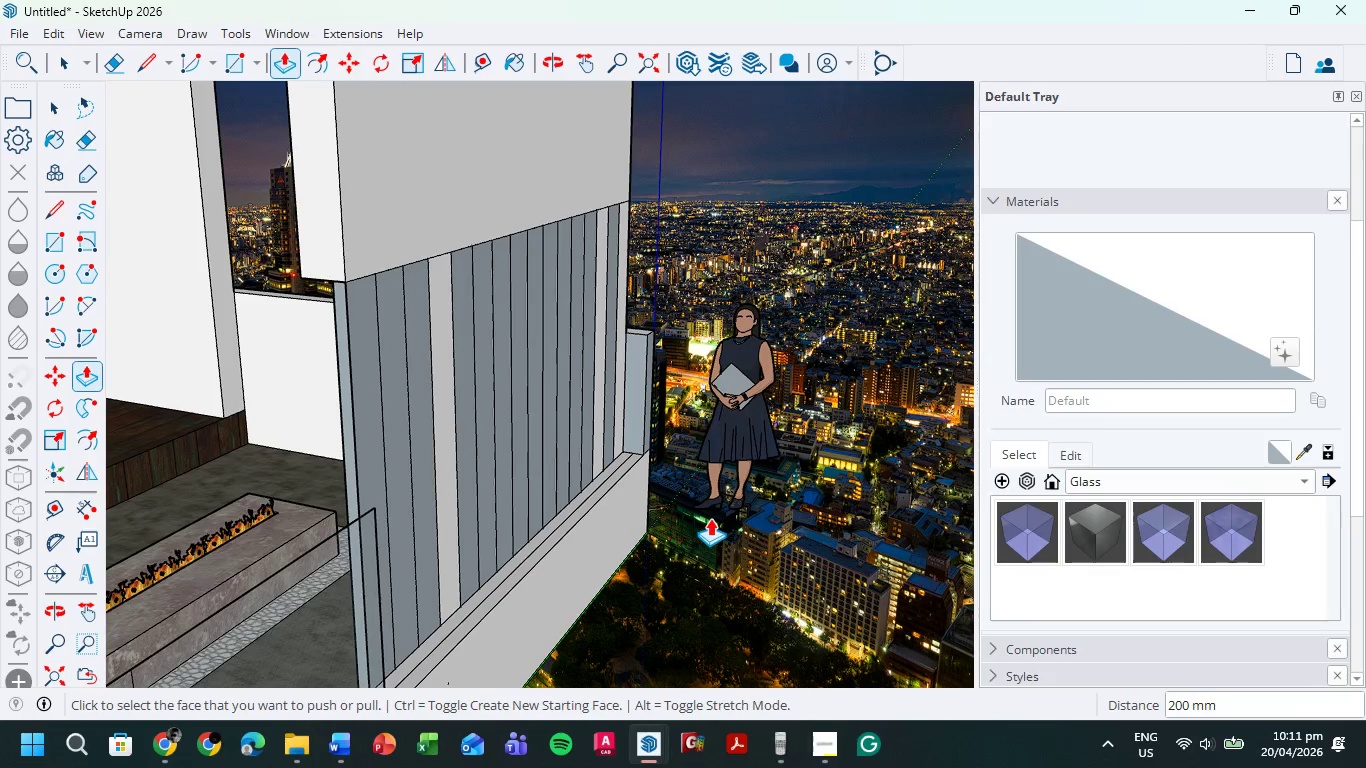 
wait(11.02)
 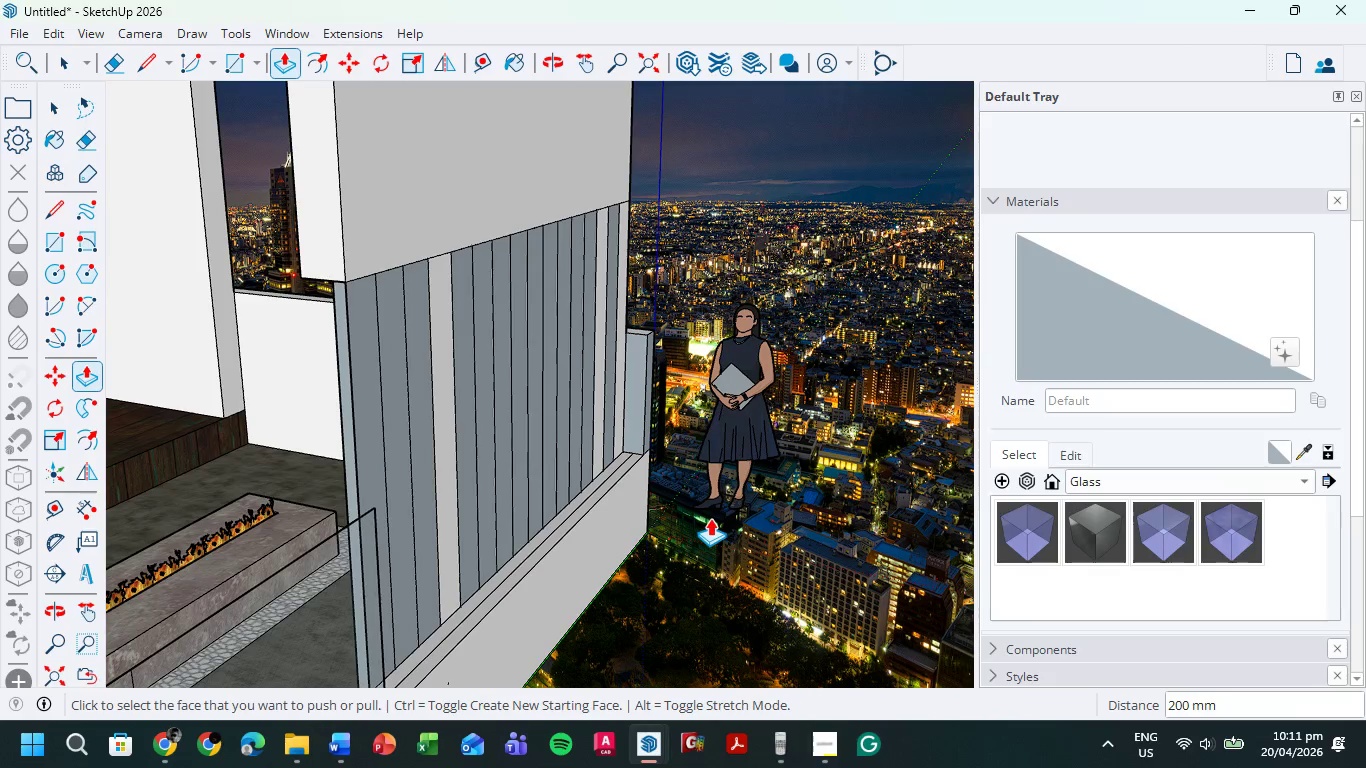 
left_click([67, 56])
 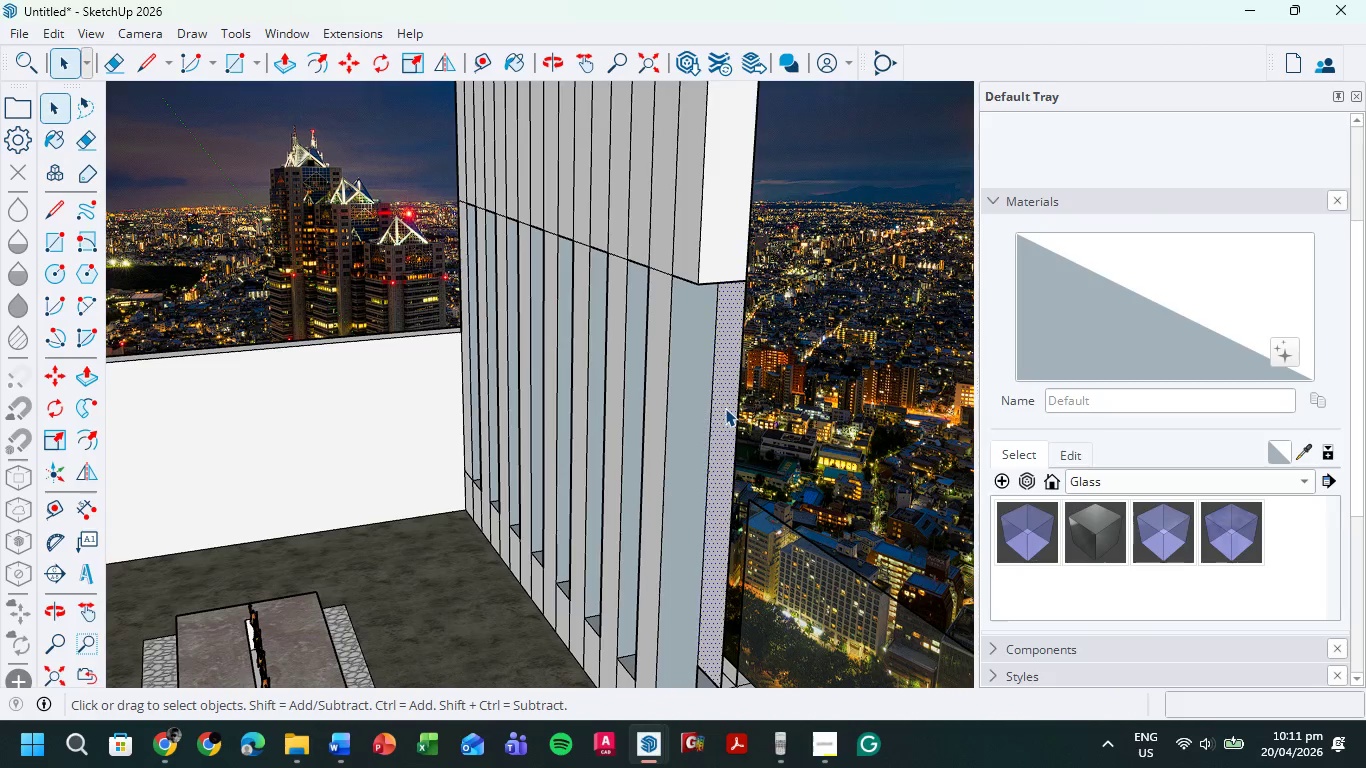 
key(Delete)
 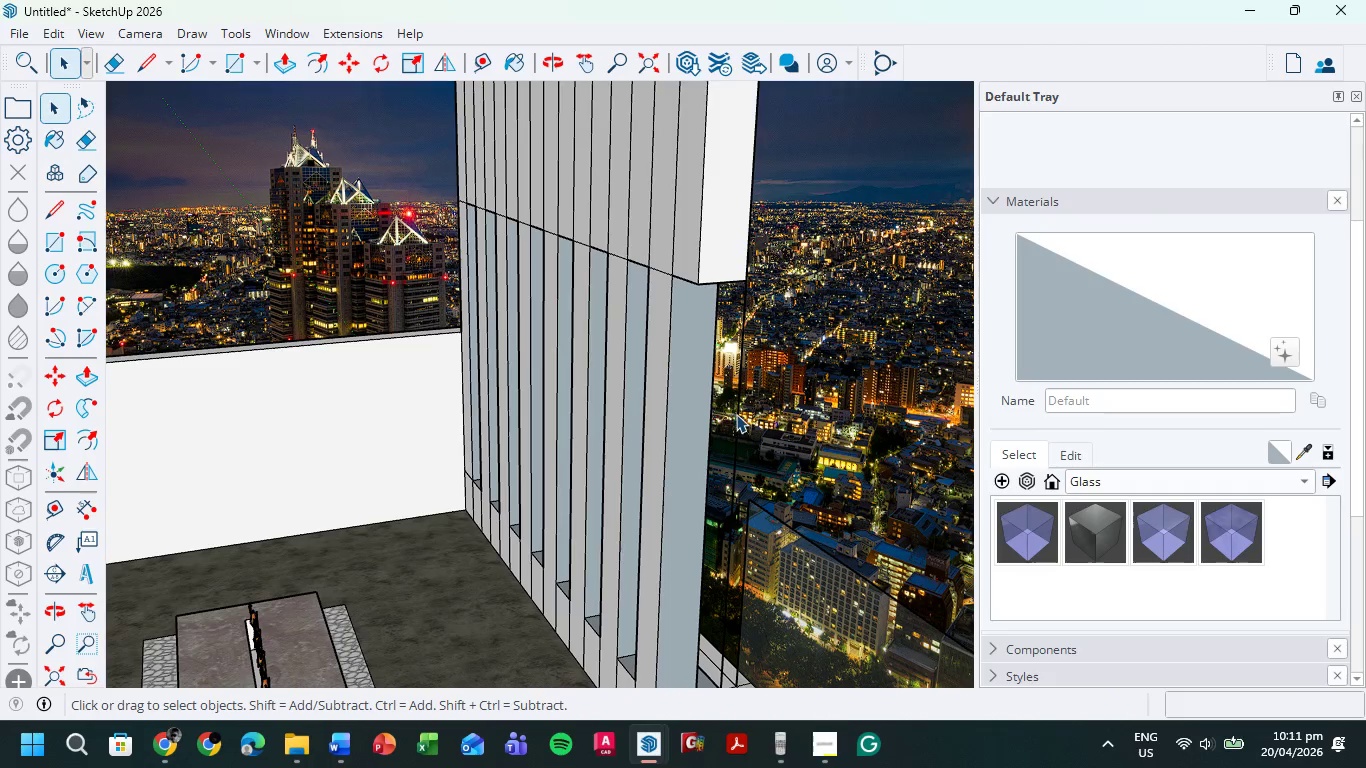 
left_click([737, 414])
 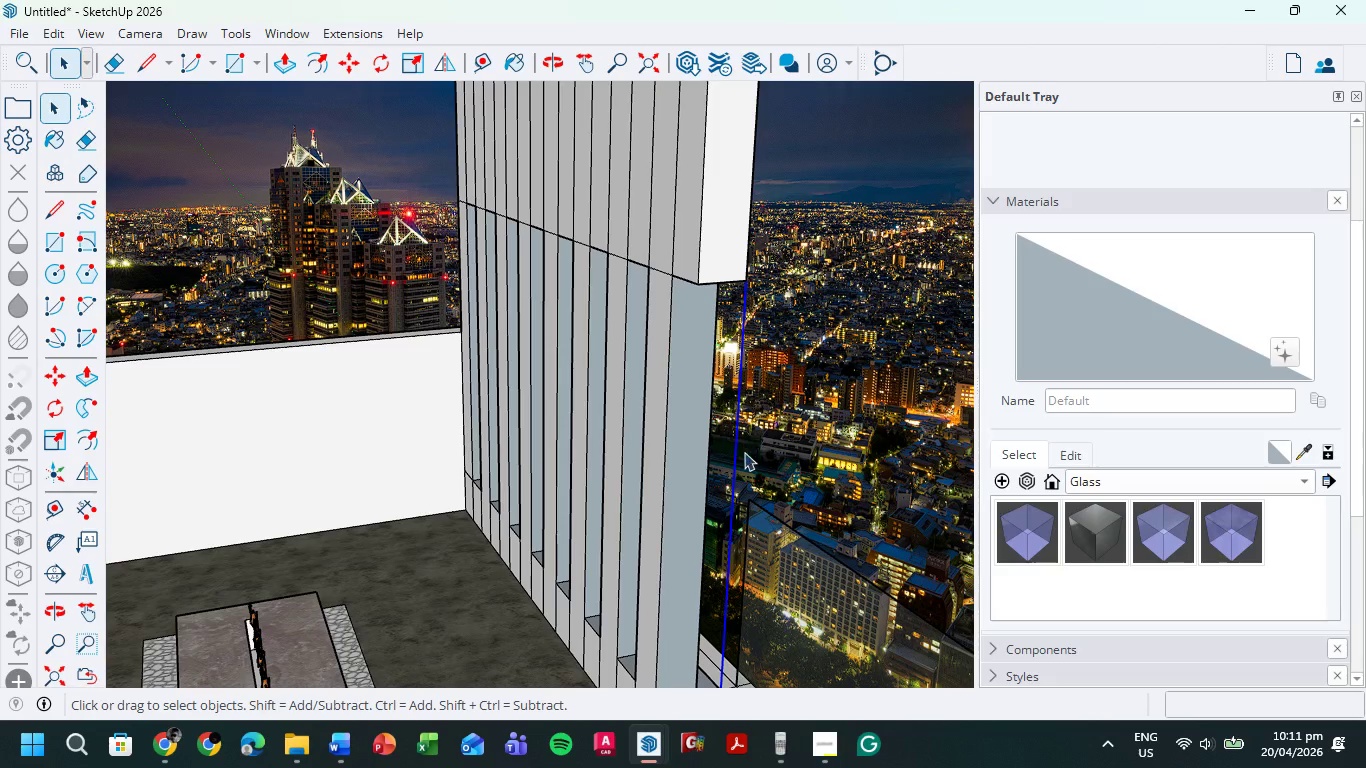 
key(Delete)
 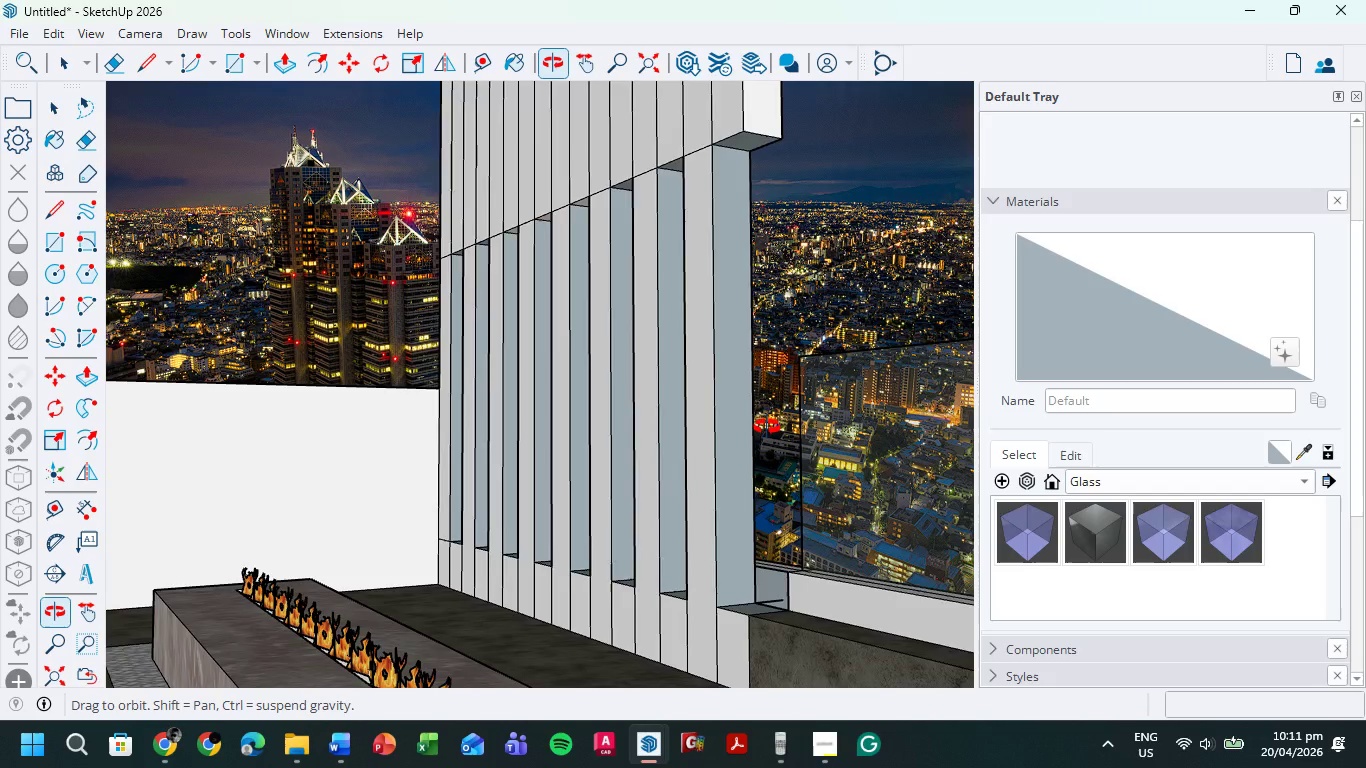 
scroll: coordinate [764, 612], scroll_direction: up, amount: 4.0
 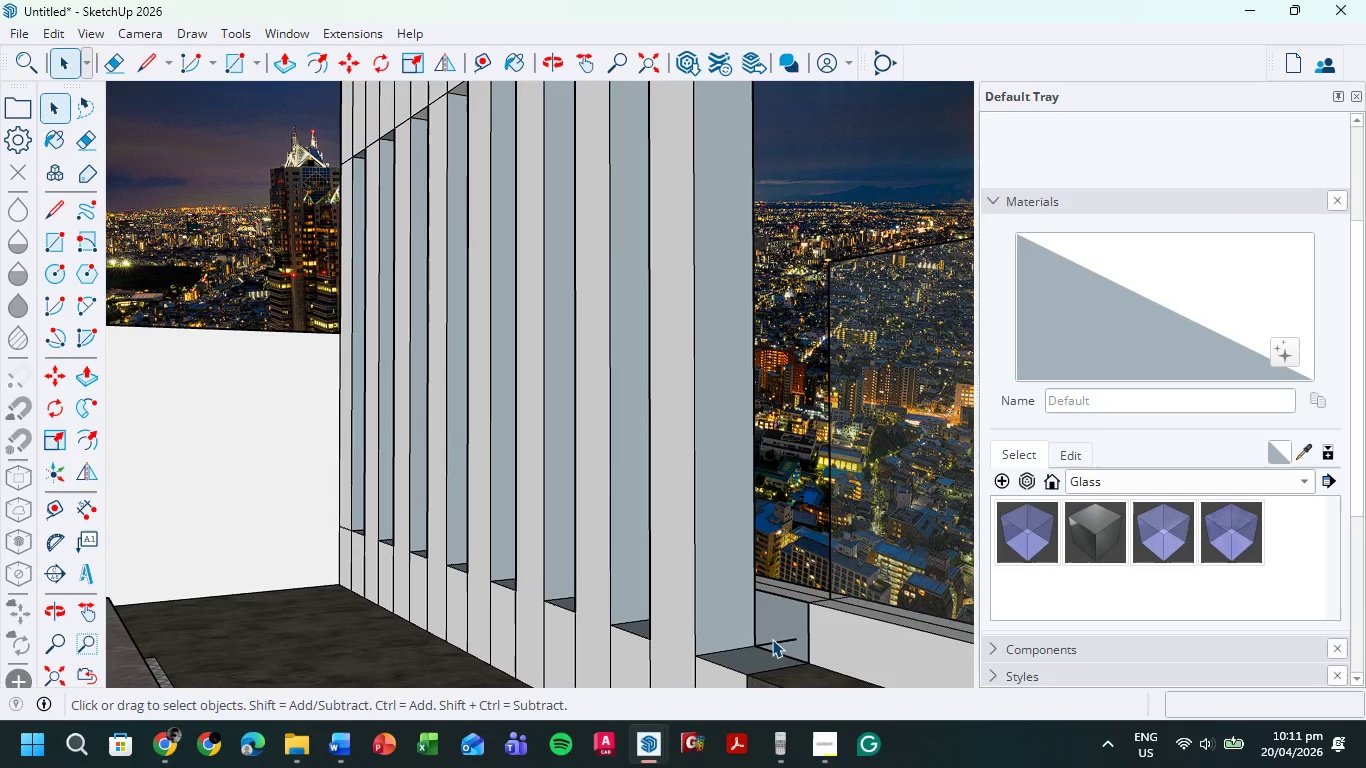 
left_click([772, 638])
 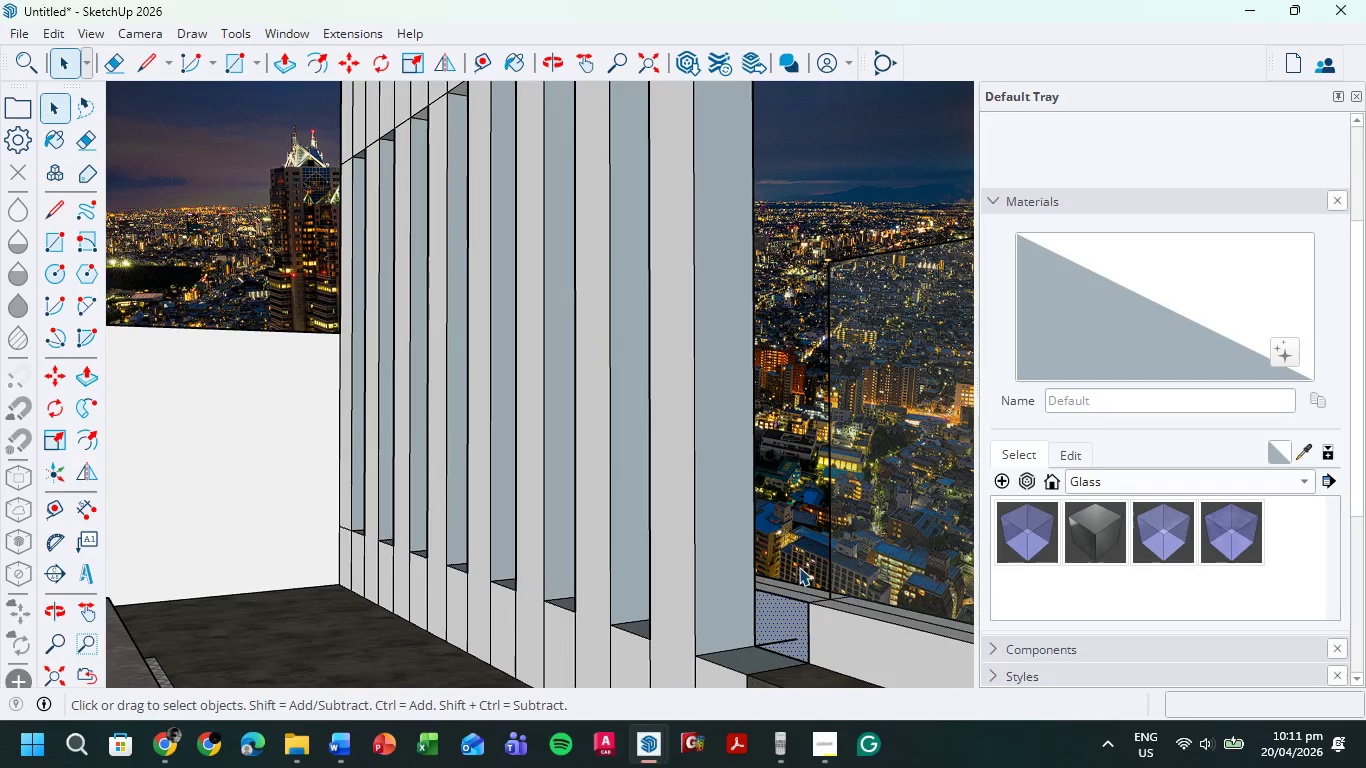 
key(Delete)
 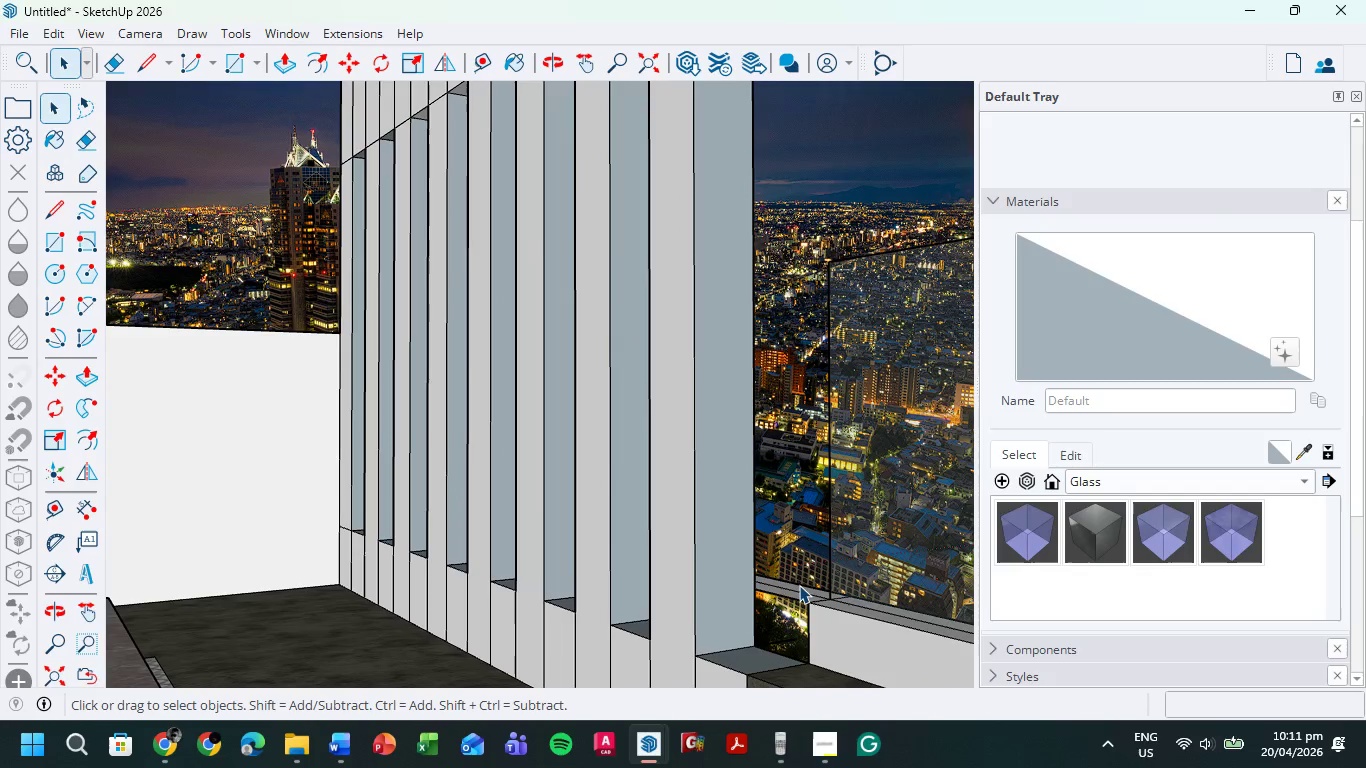 
key(Control+Z)
 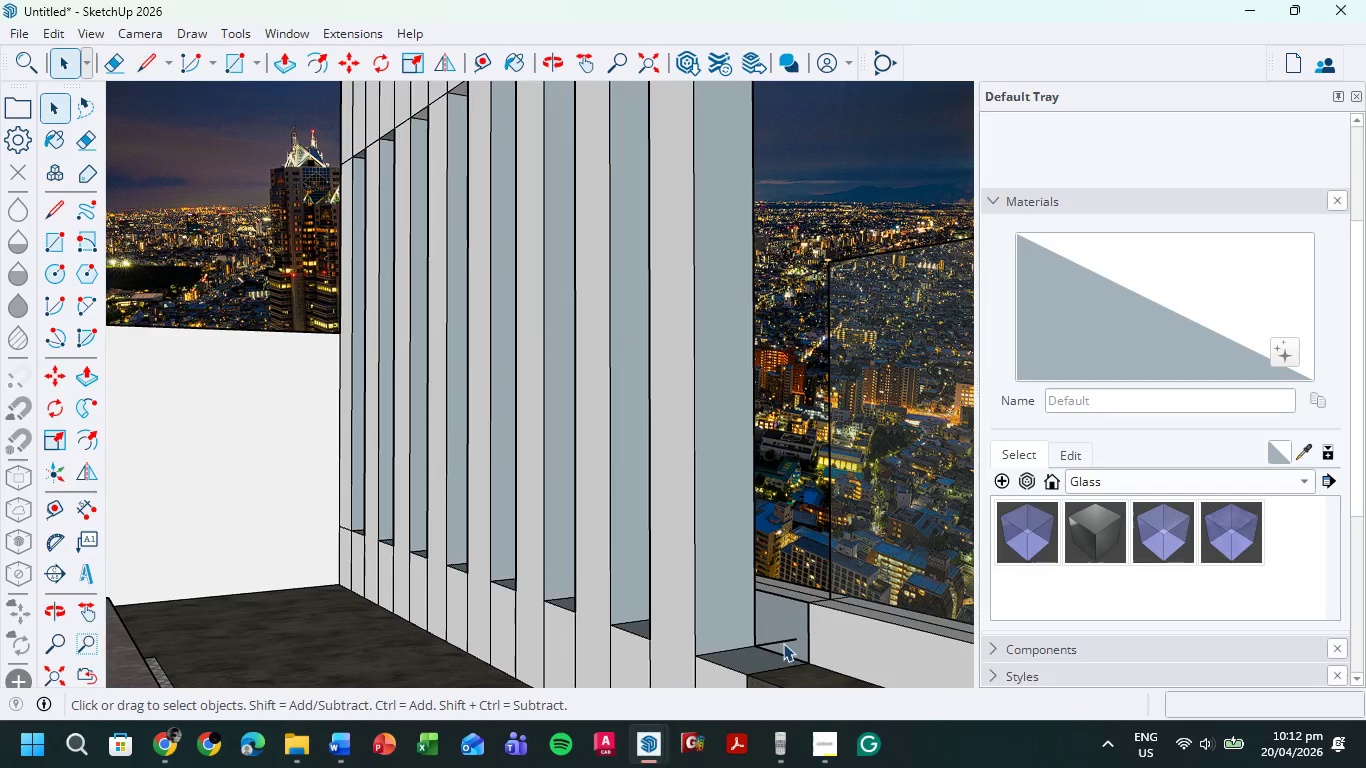 
left_click([783, 643])
 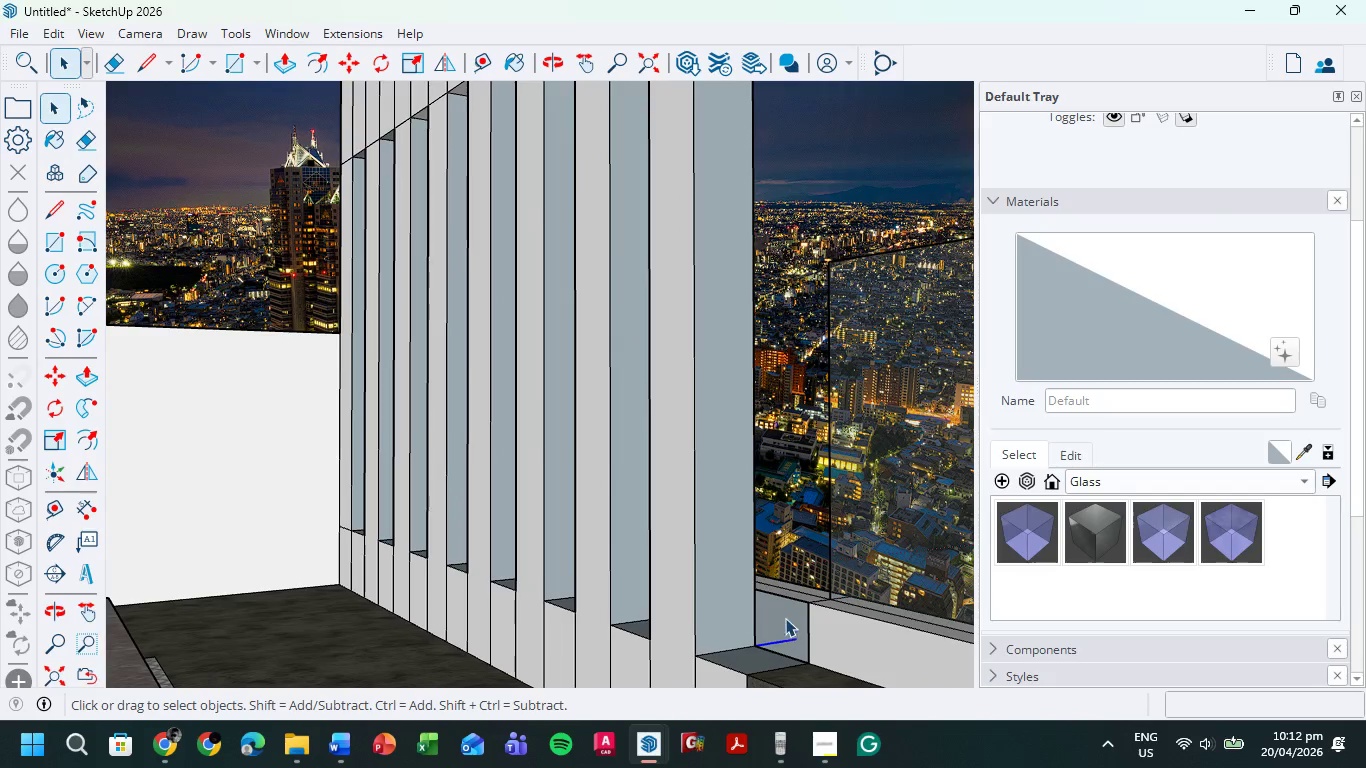 
key(Delete)
 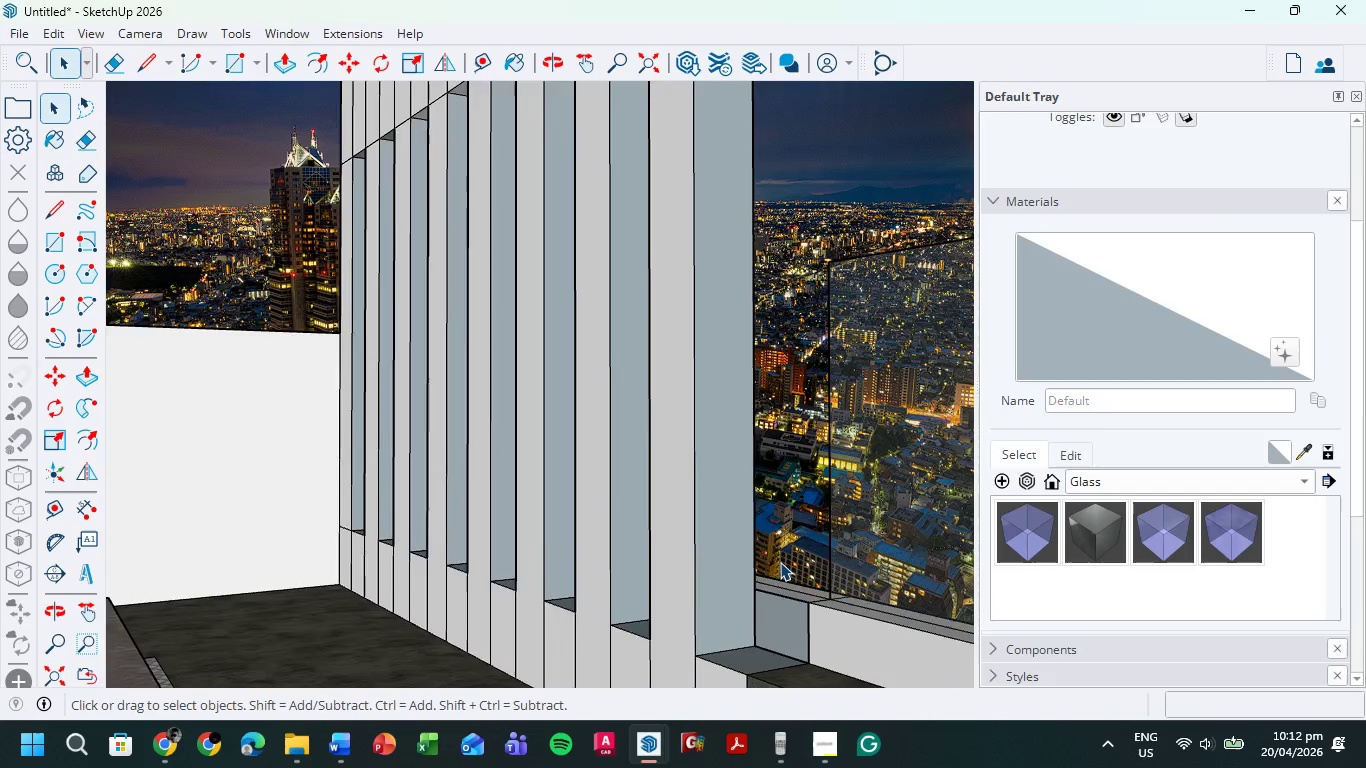 
scroll: coordinate [778, 561], scroll_direction: down, amount: 6.0
 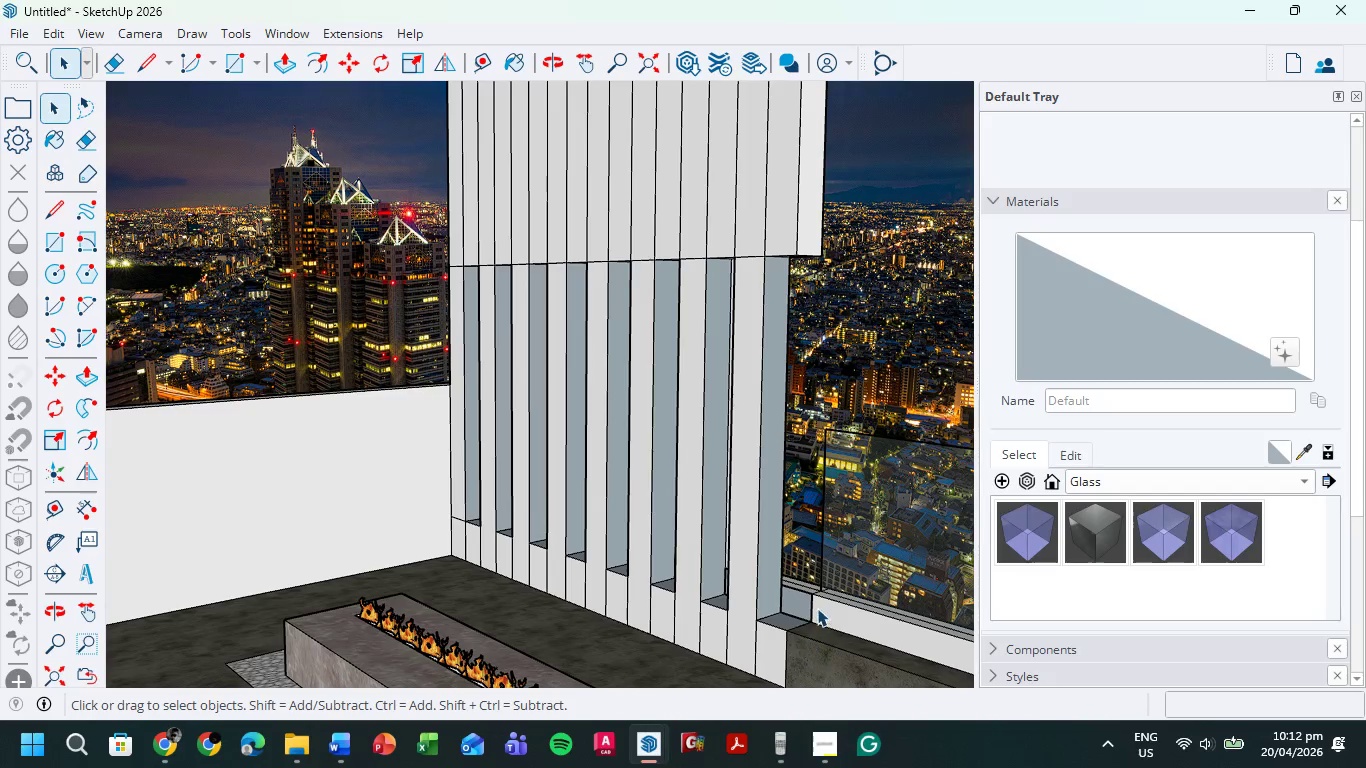 
left_click([814, 608])
 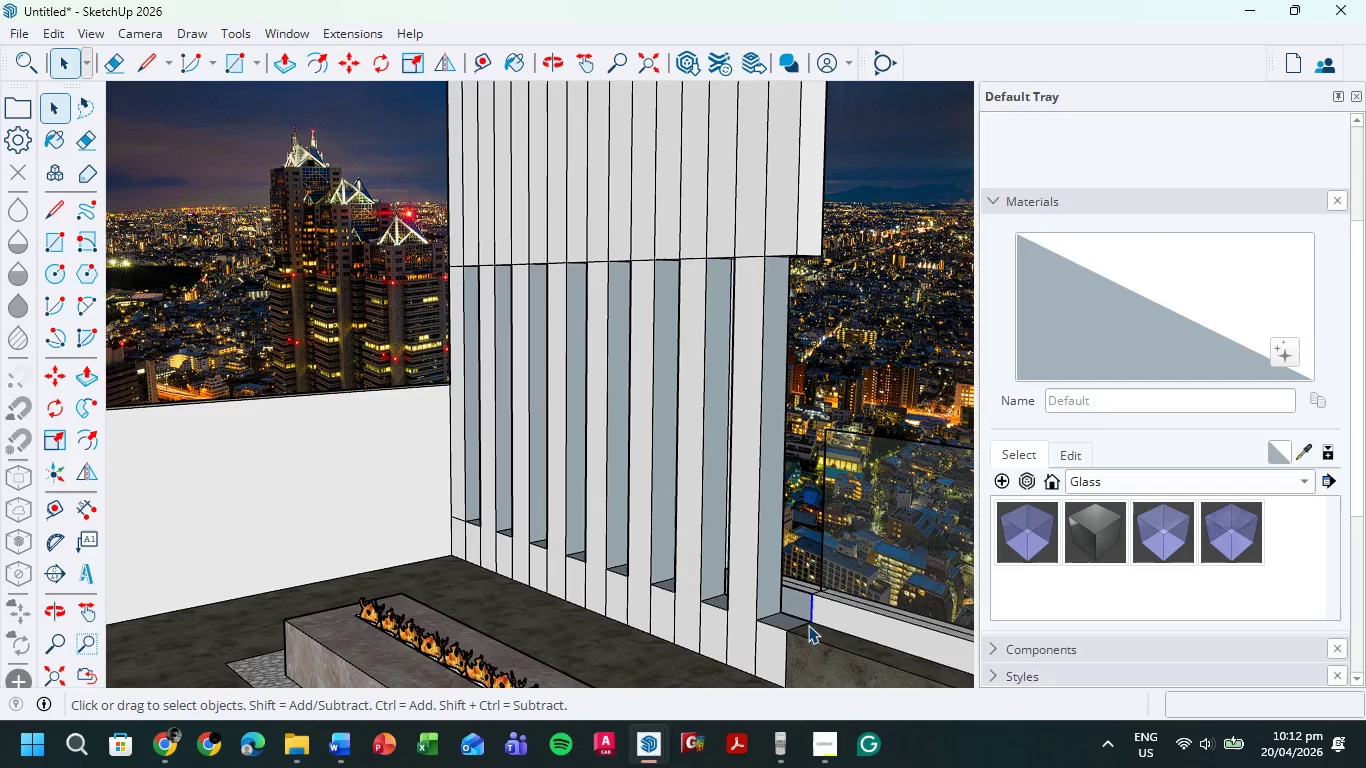 
key(Delete)
 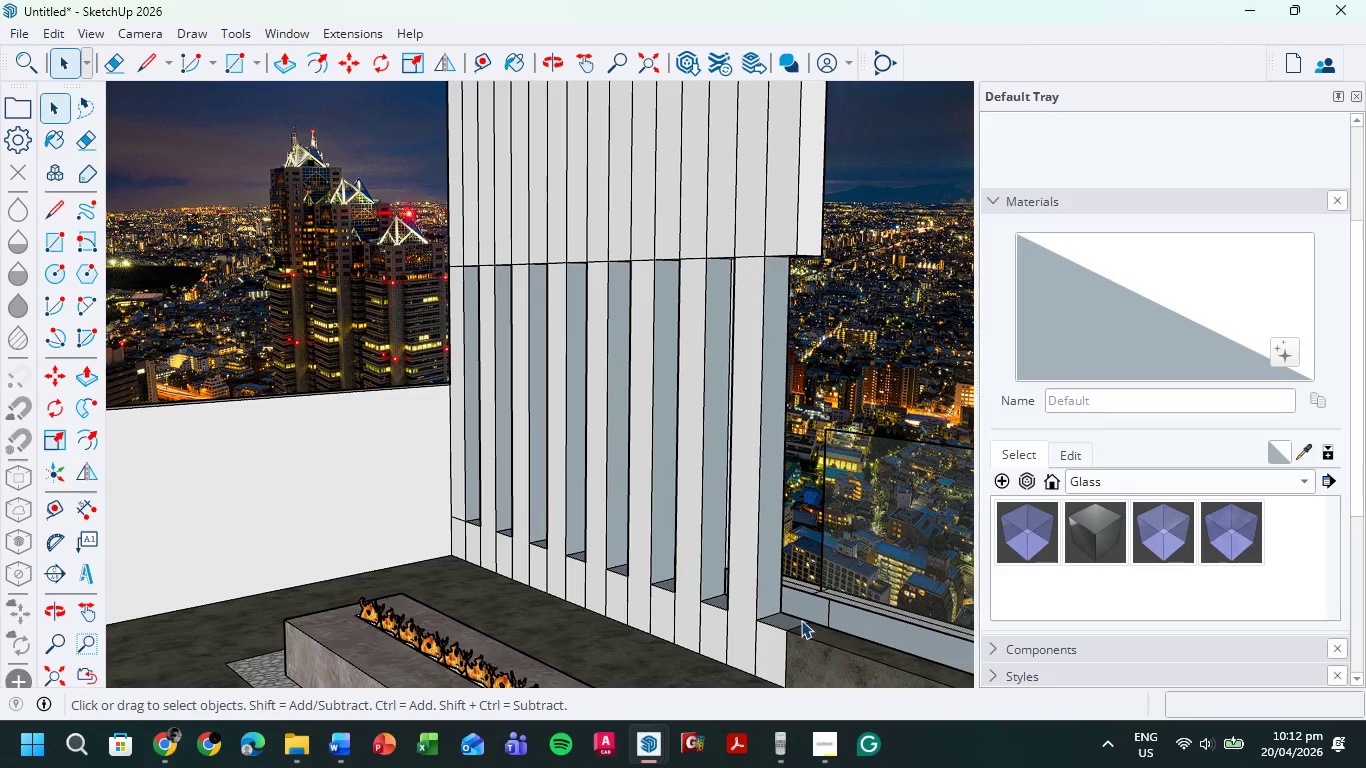 
key(Control+Z)
 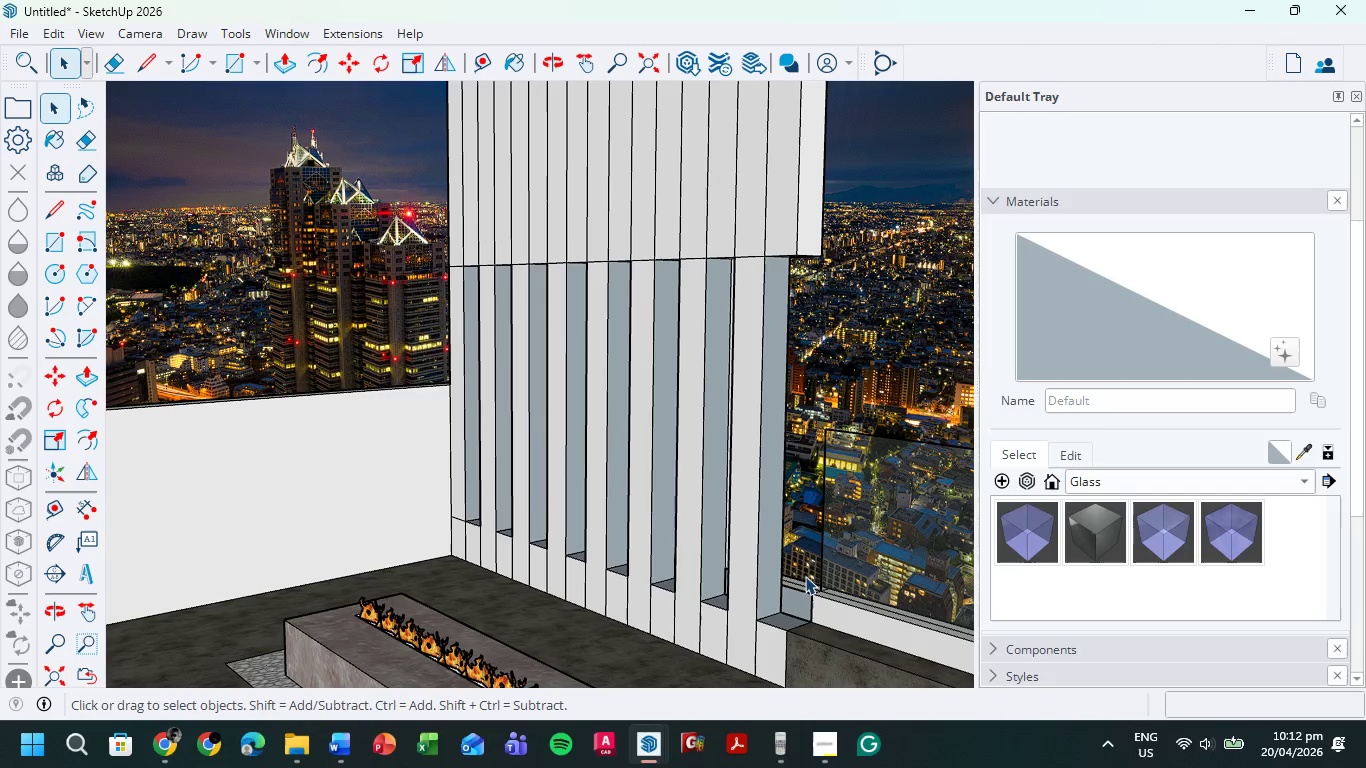 
scroll: coordinate [795, 578], scroll_direction: down, amount: 3.0
 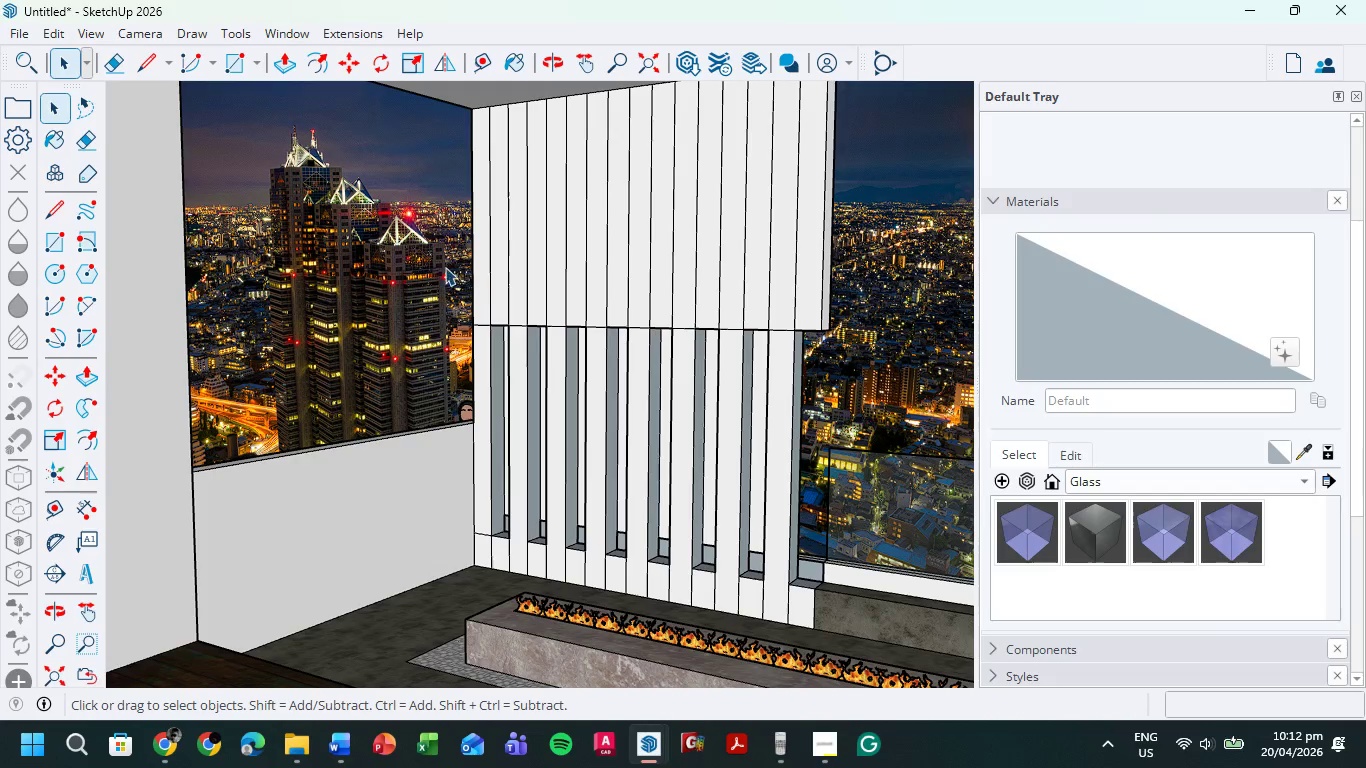 
scroll: coordinate [503, 216], scroll_direction: up, amount: 4.0
 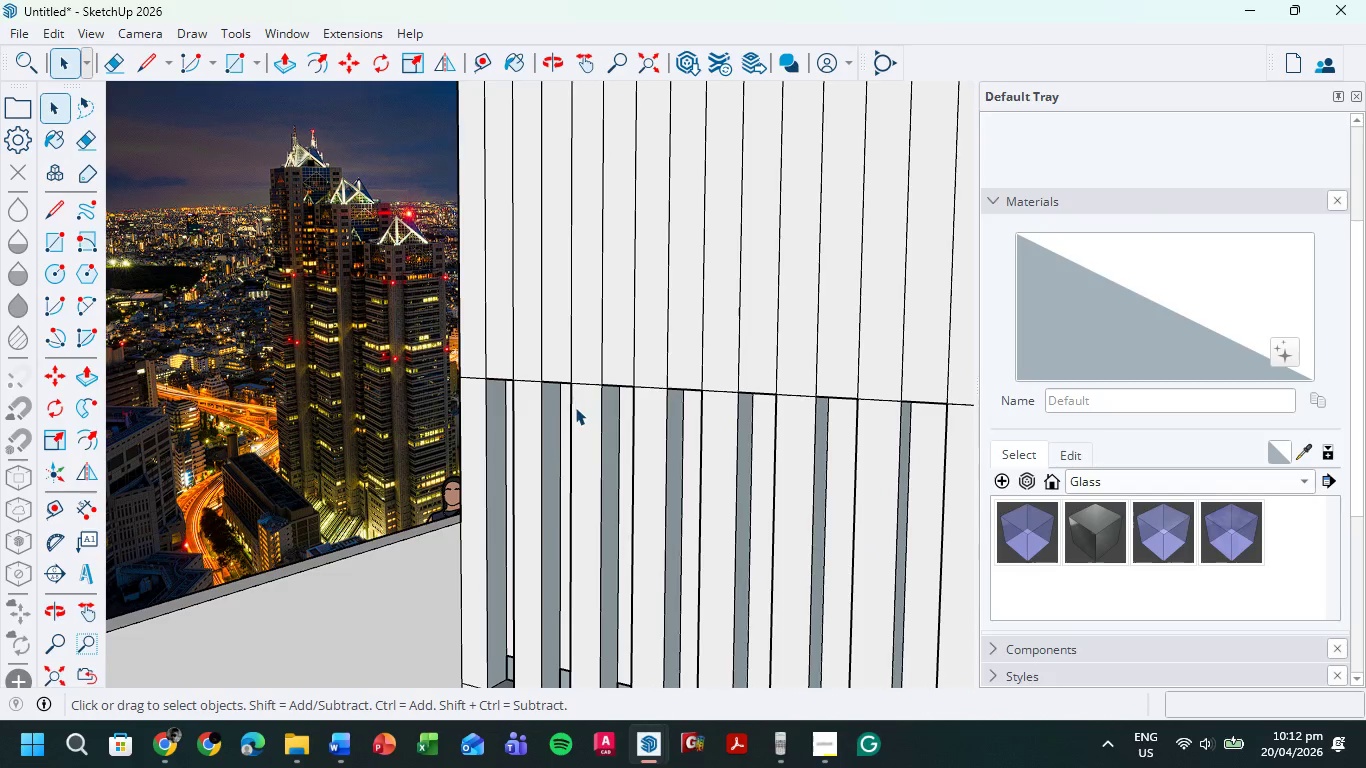 
scroll: coordinate [563, 445], scroll_direction: down, amount: 3.0
 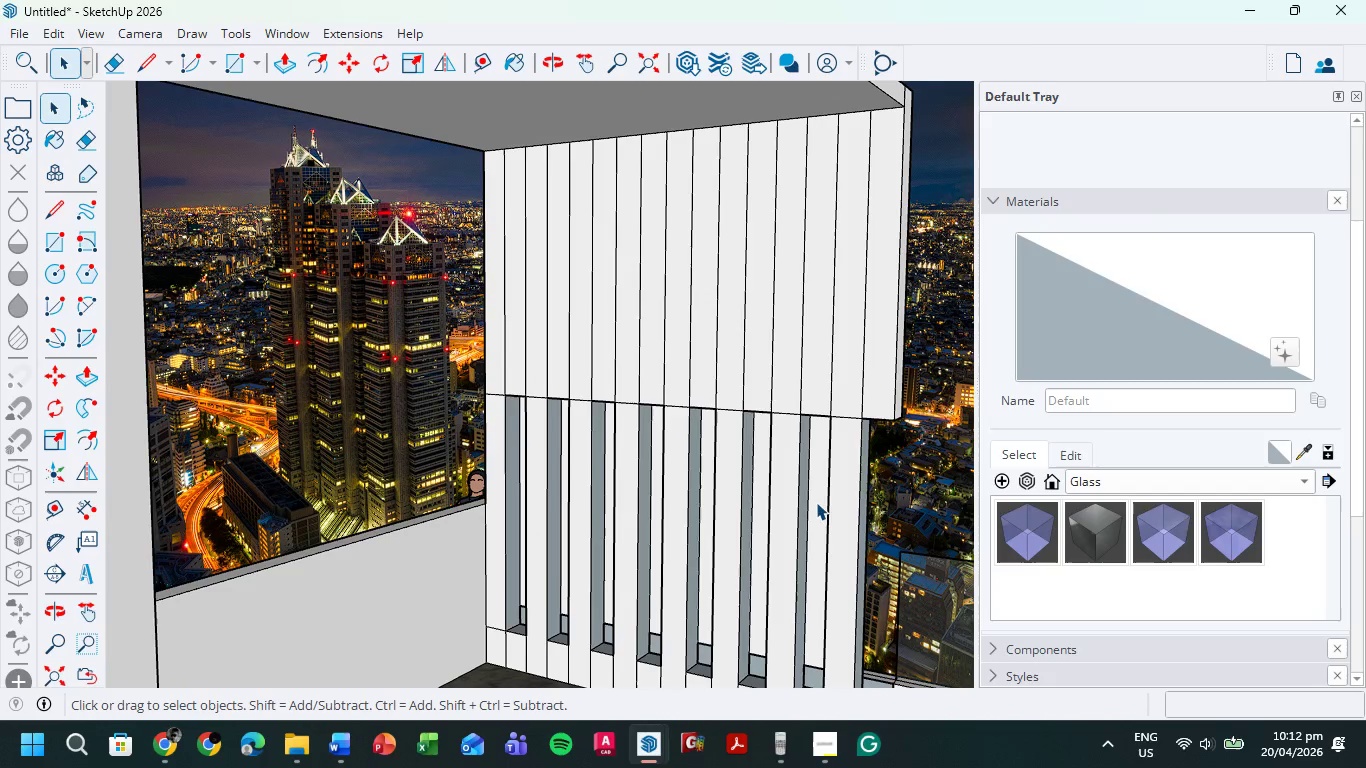 
left_click([813, 502])
 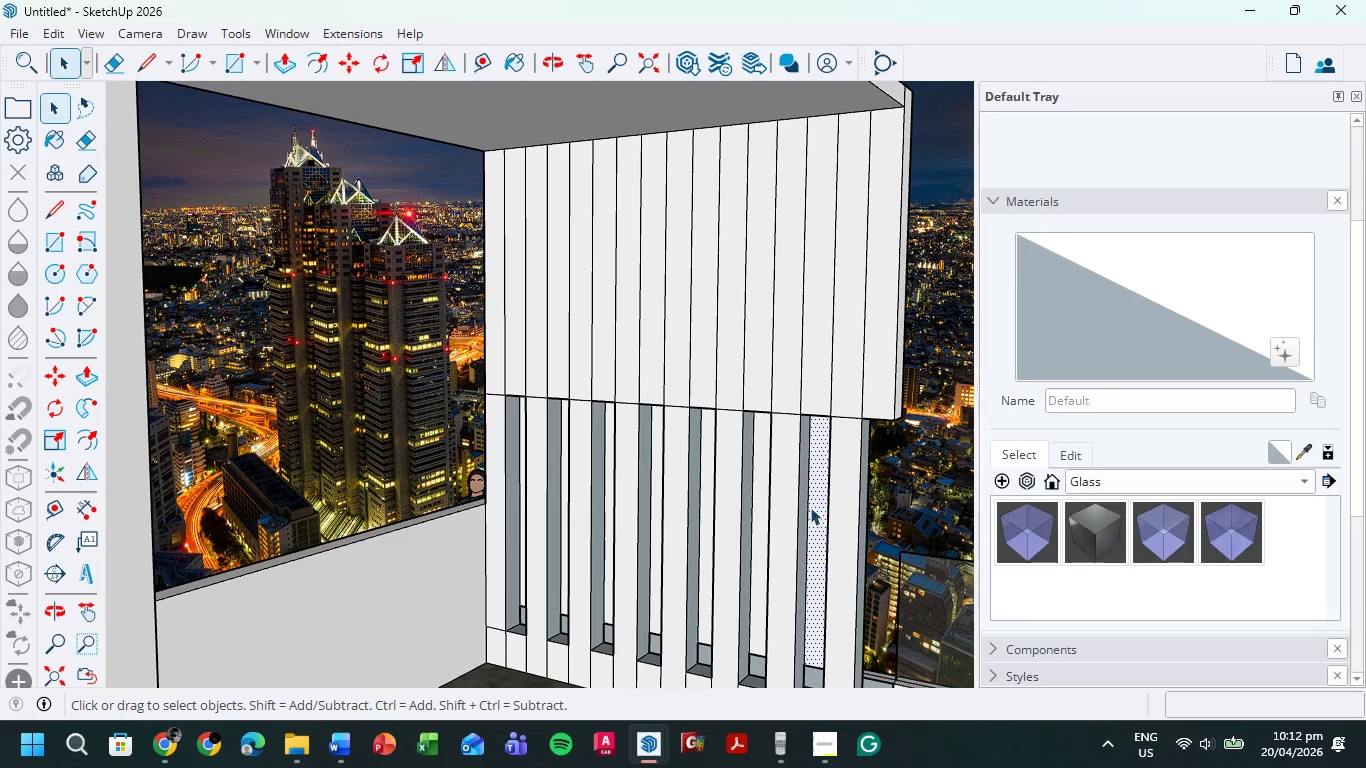 
key(Delete)
 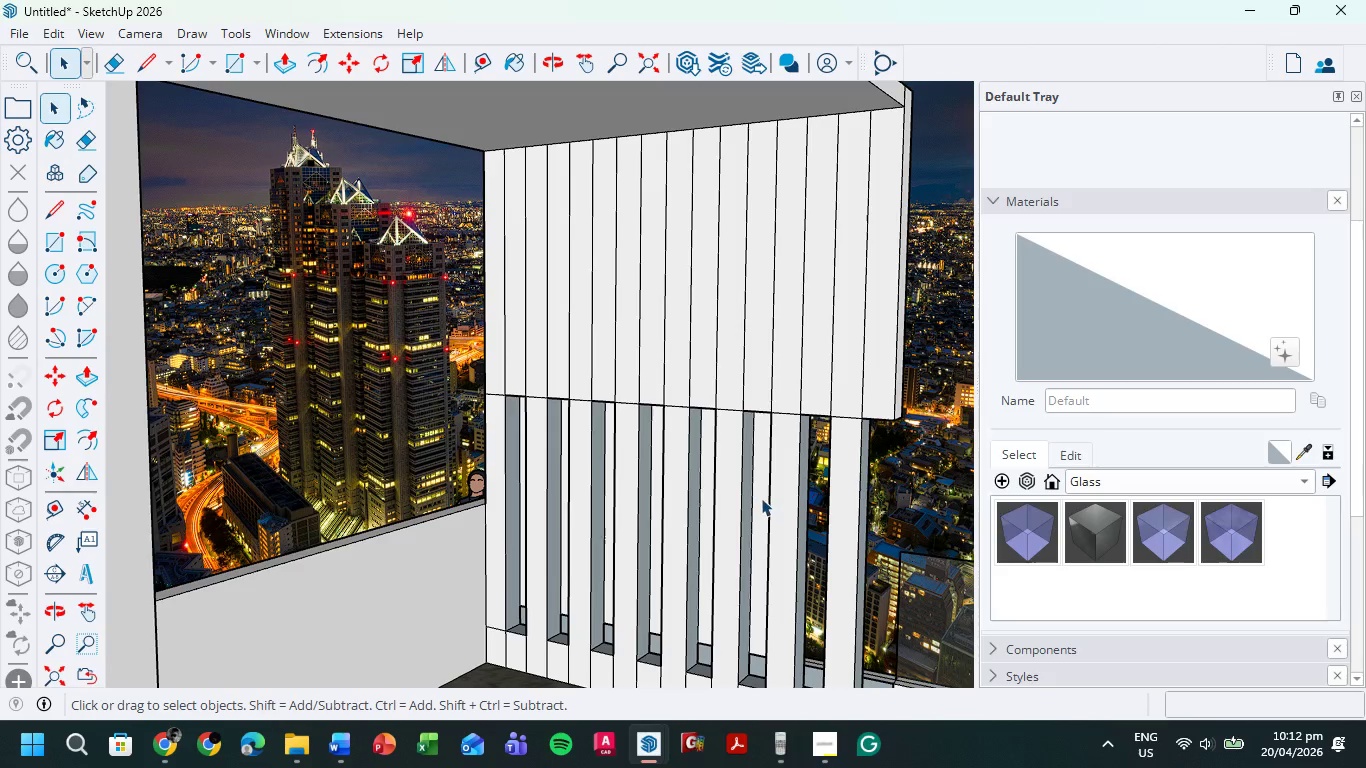 
left_click([761, 498])
 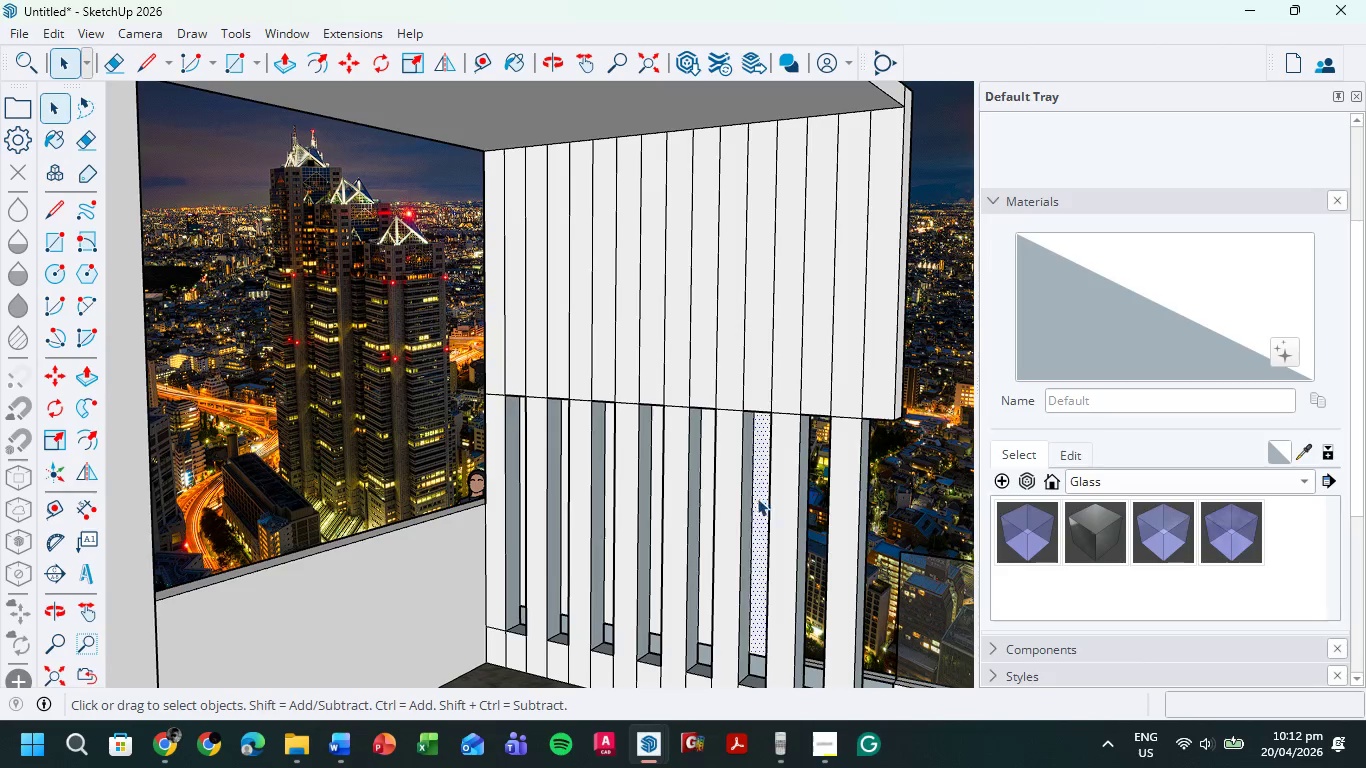 
key(Delete)
 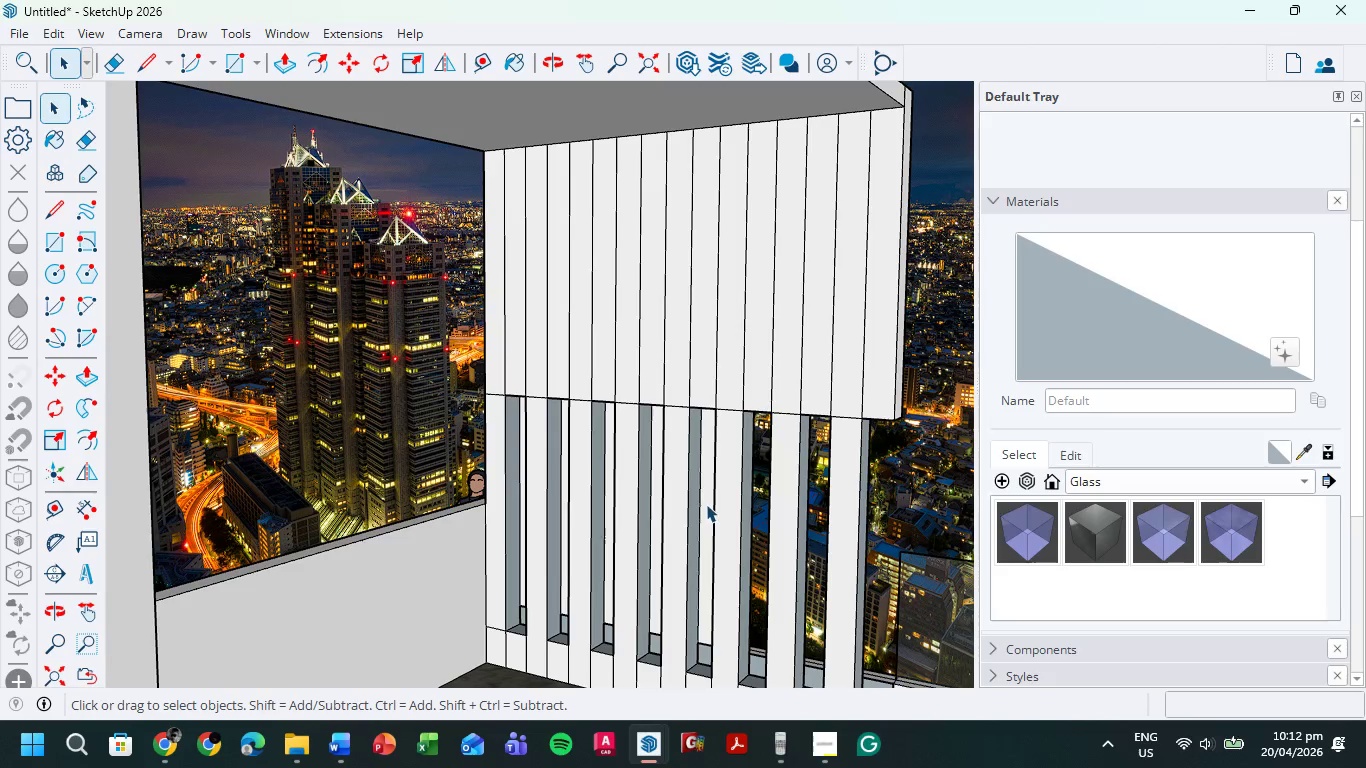 
left_click([706, 504])
 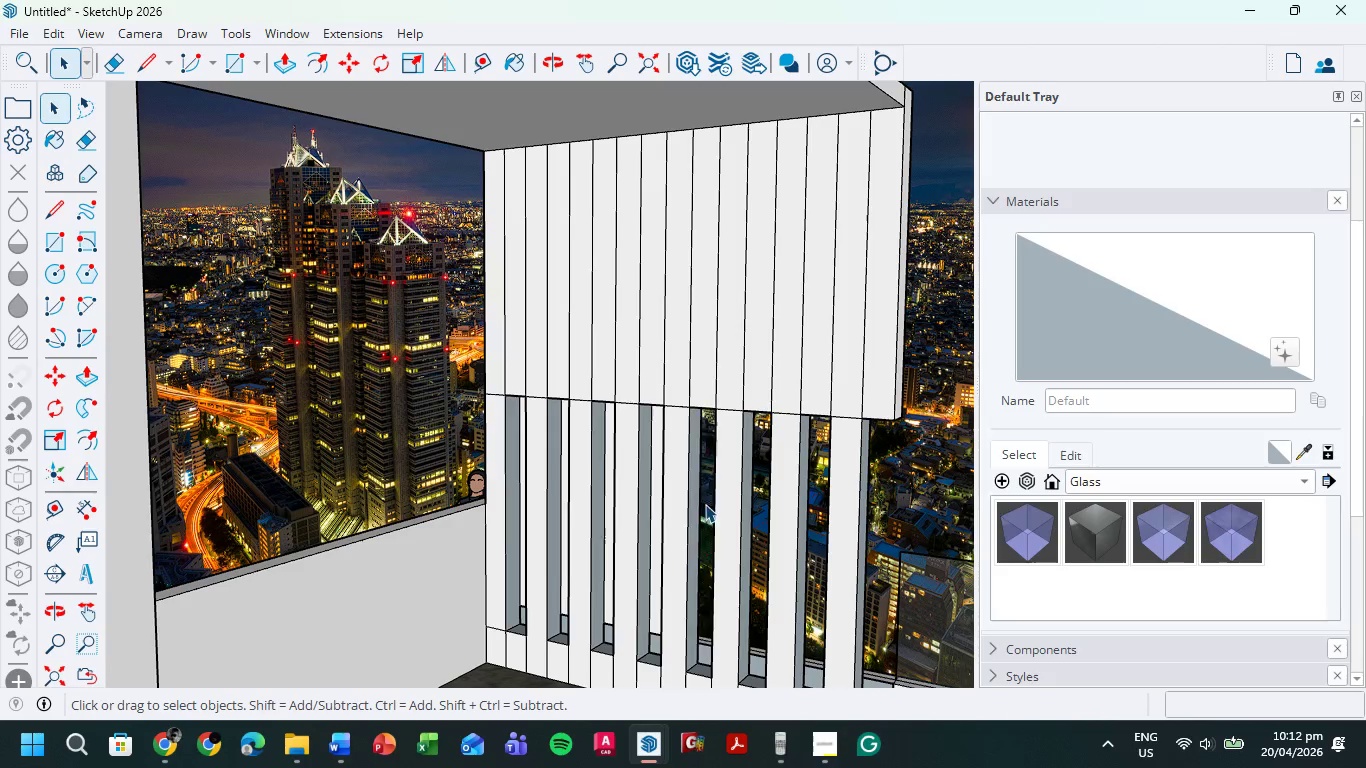 
key(Delete)
 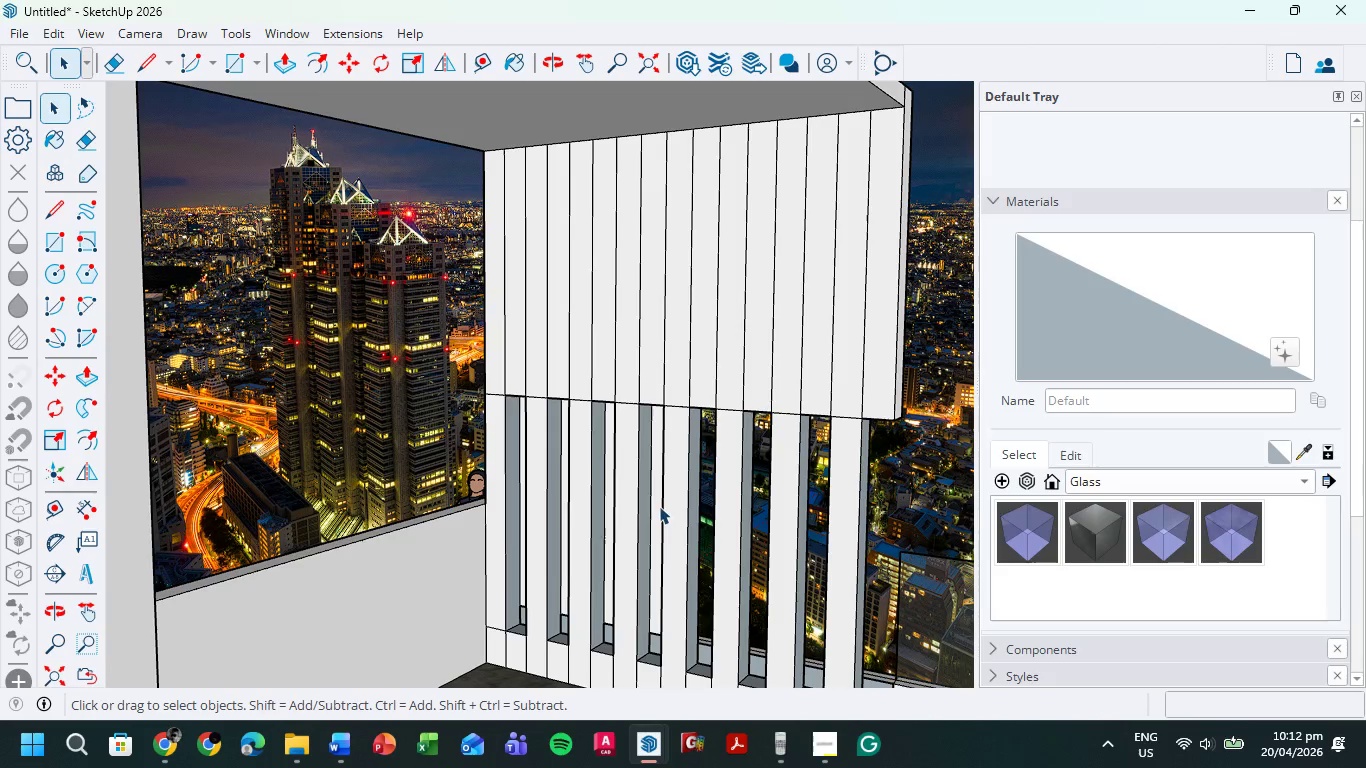 
left_click([659, 505])
 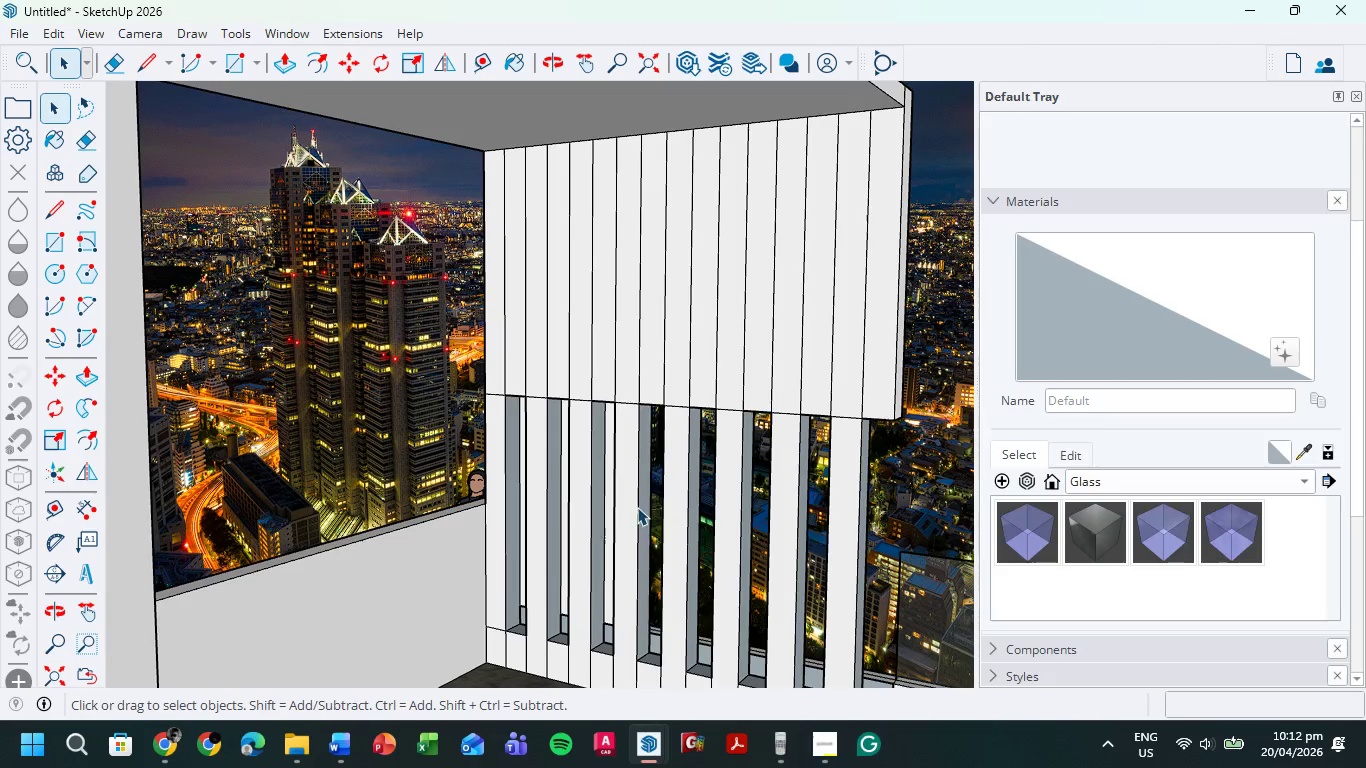 
key(Delete)
 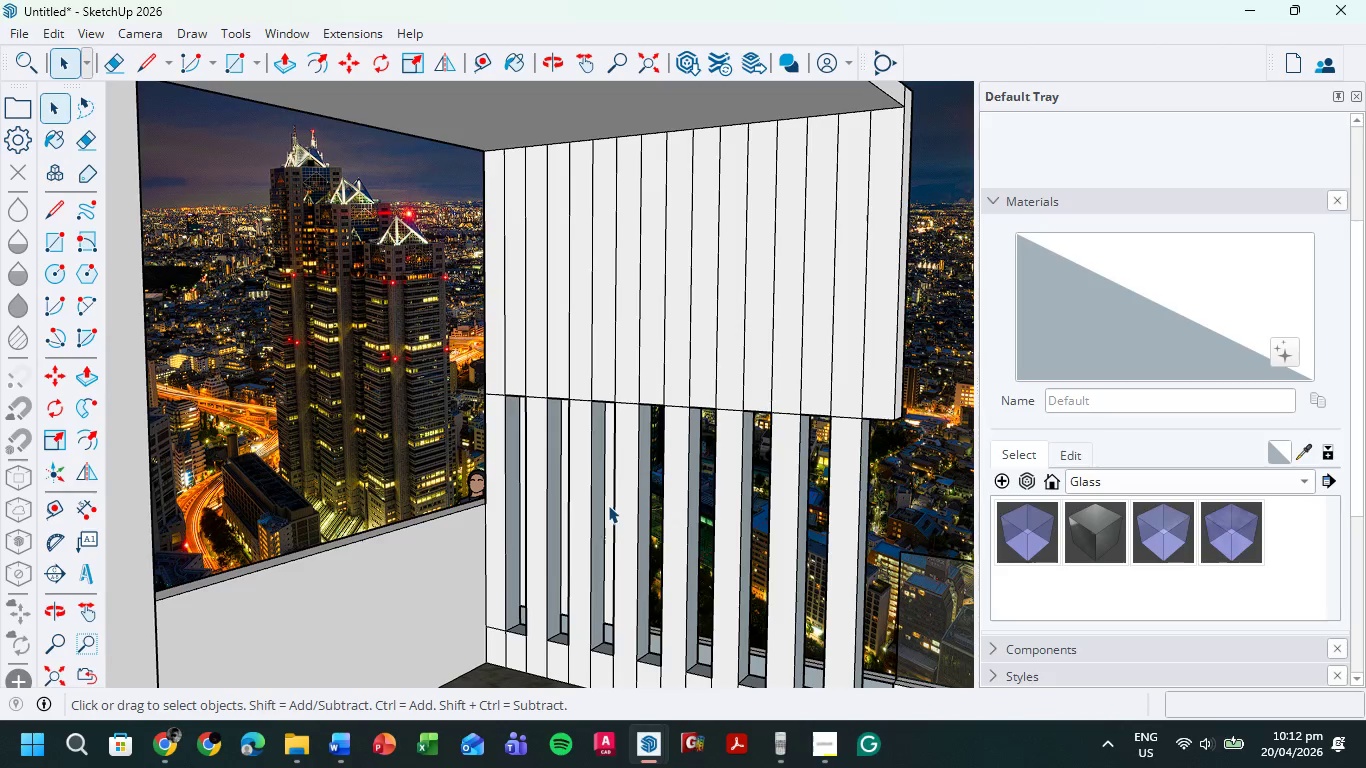 
left_click([608, 505])
 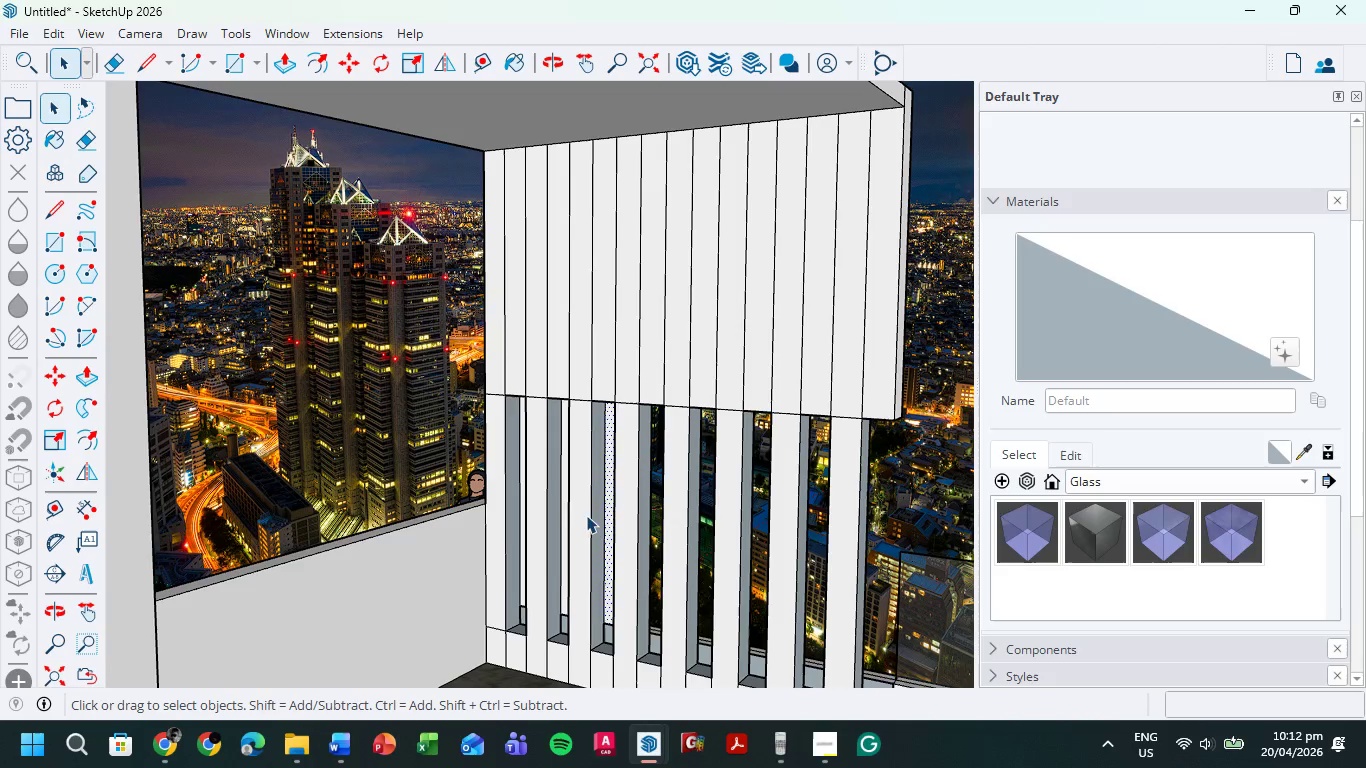 
key(Delete)
 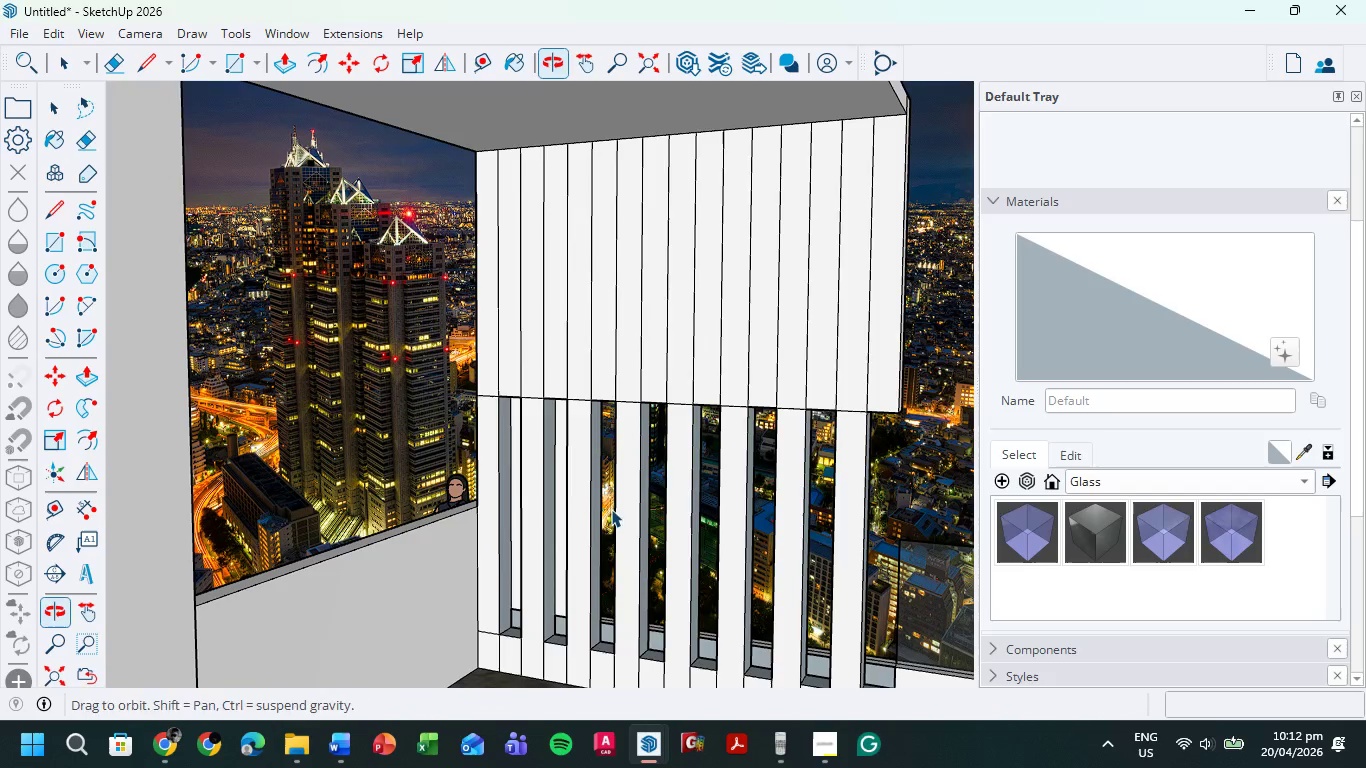 
scroll: coordinate [548, 469], scroll_direction: up, amount: 4.0
 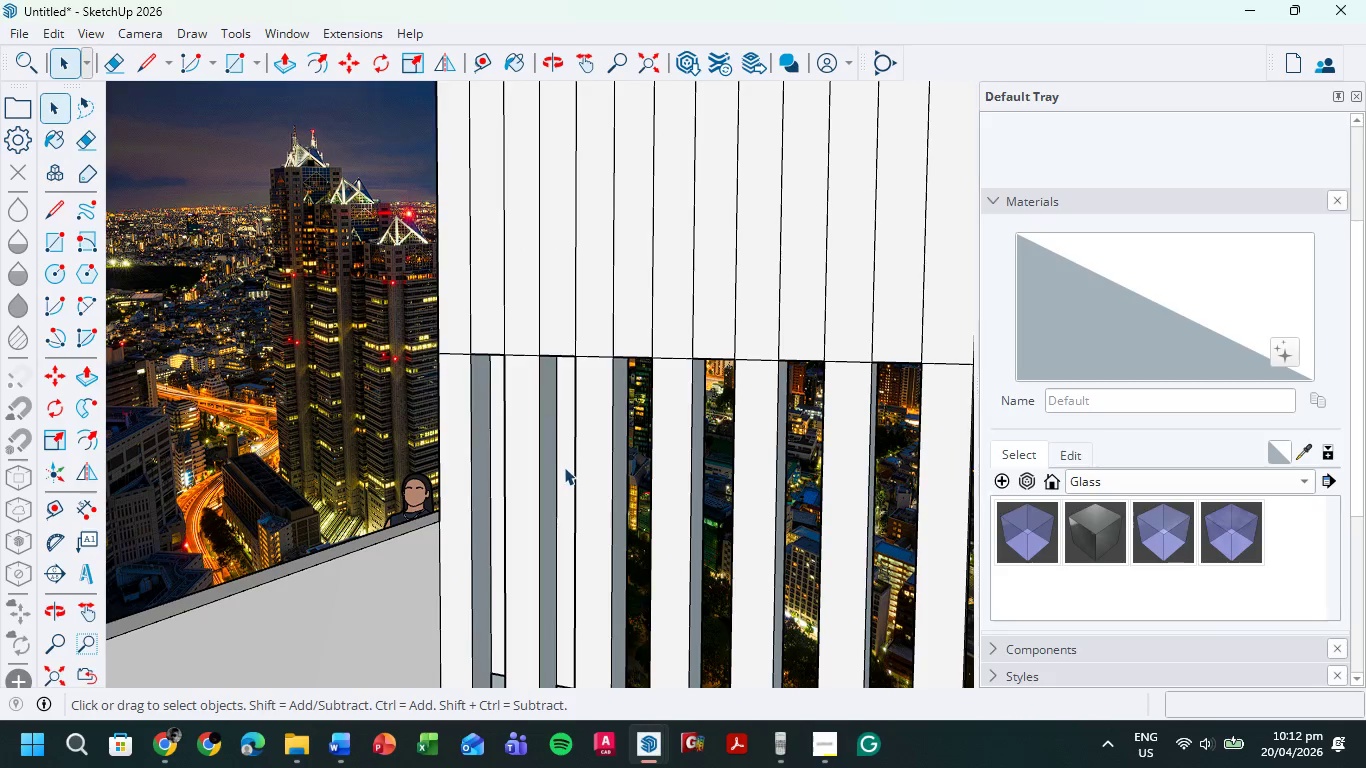 
left_click([564, 467])
 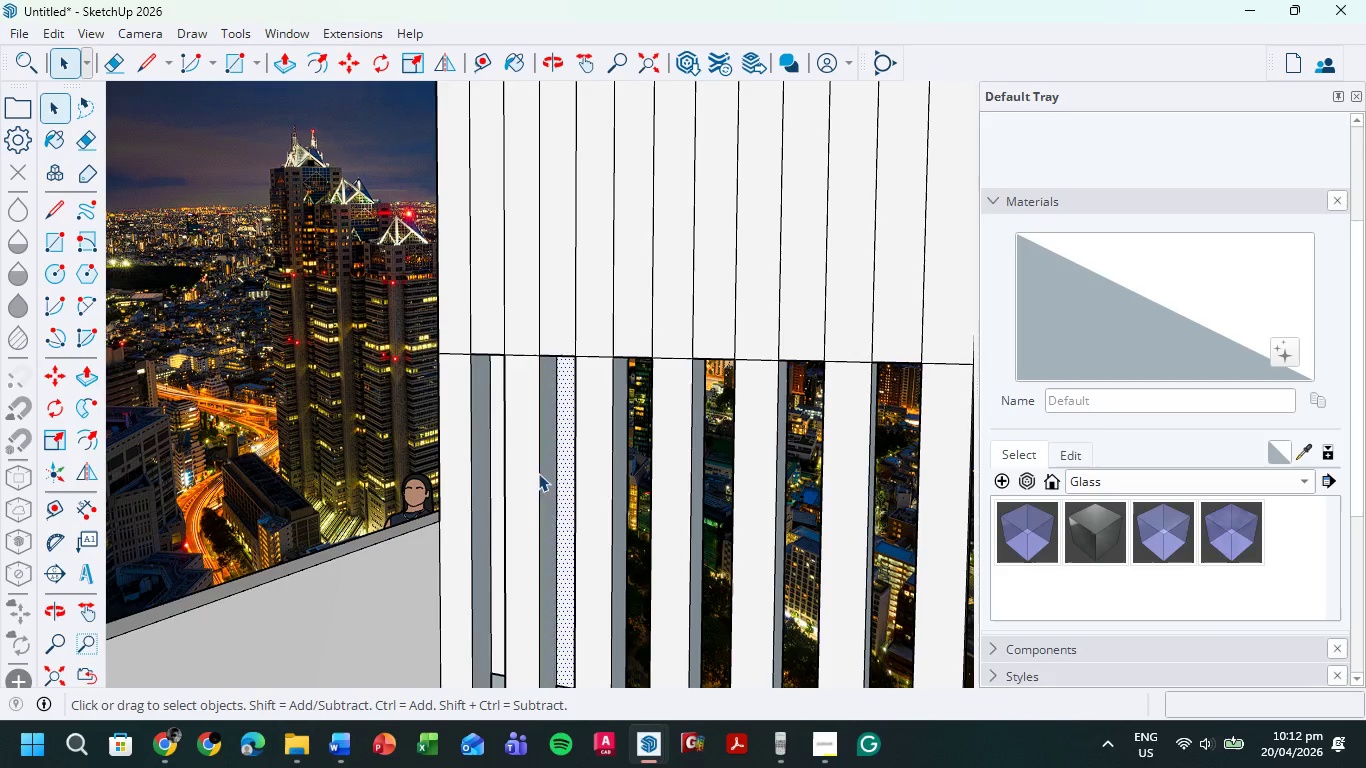 
key(Delete)
 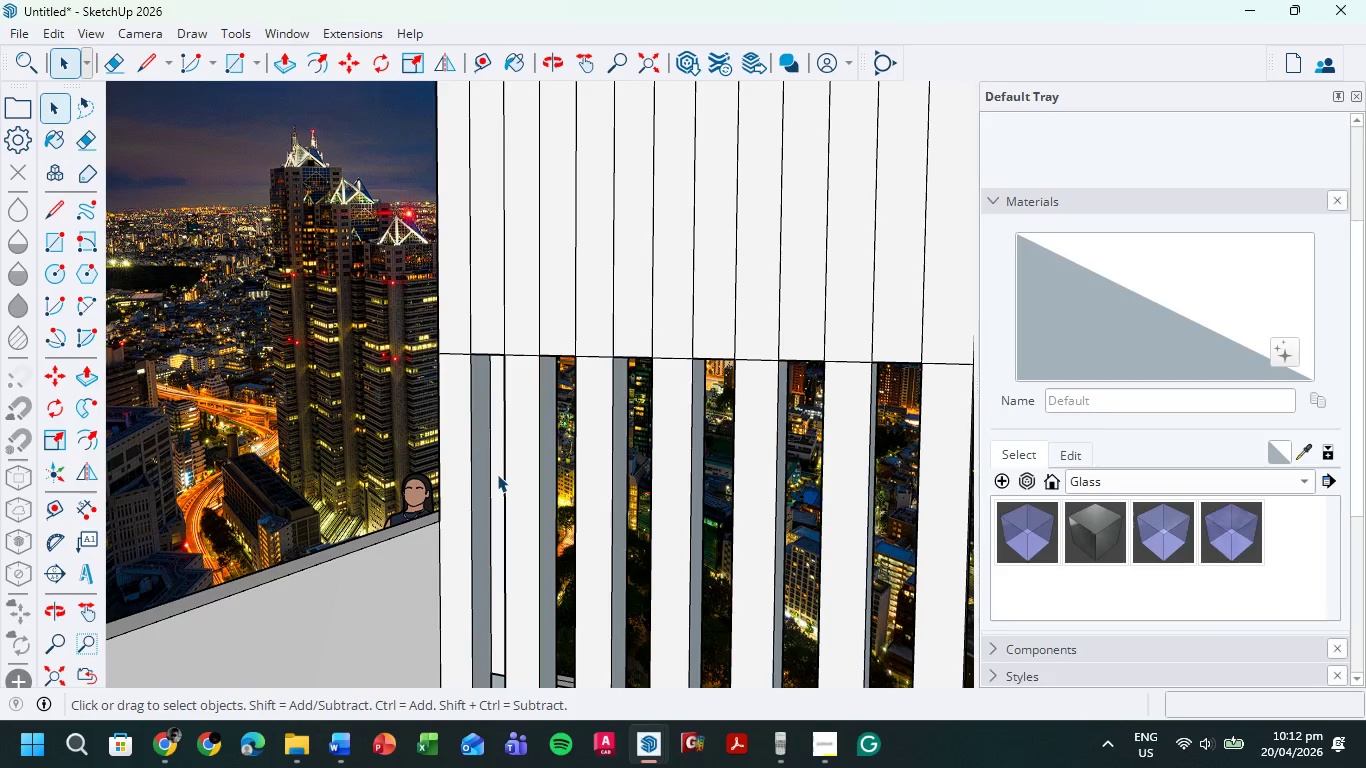 
left_click([497, 474])
 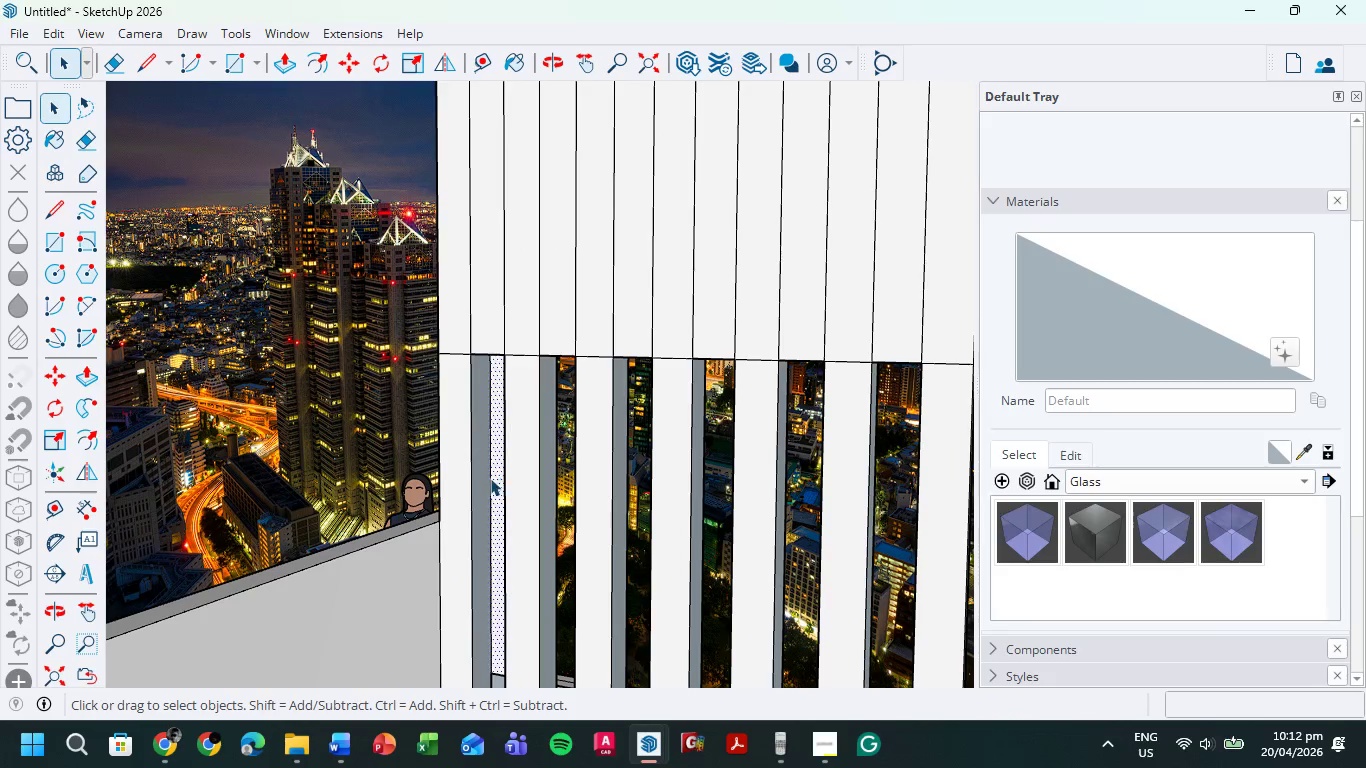 
key(Delete)
 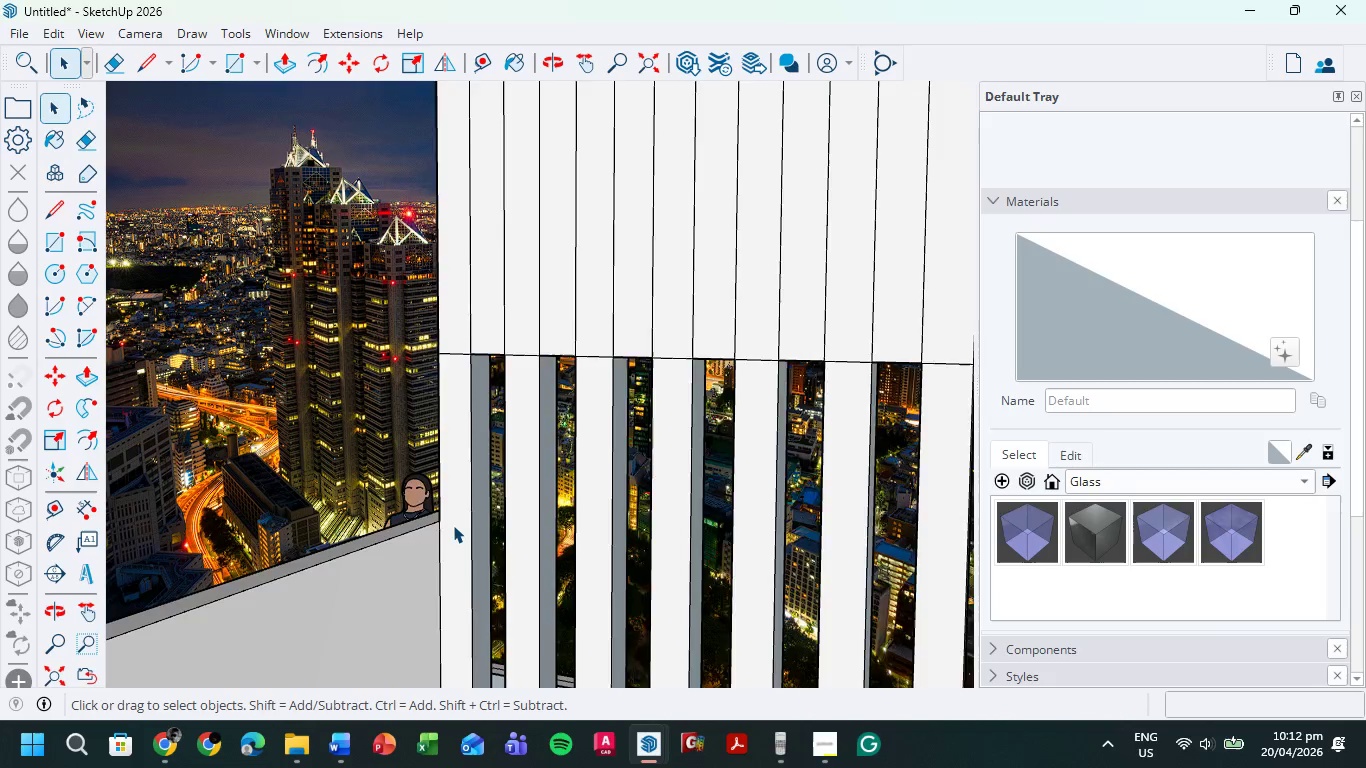 
scroll: coordinate [438, 633], scroll_direction: down, amount: 8.0
 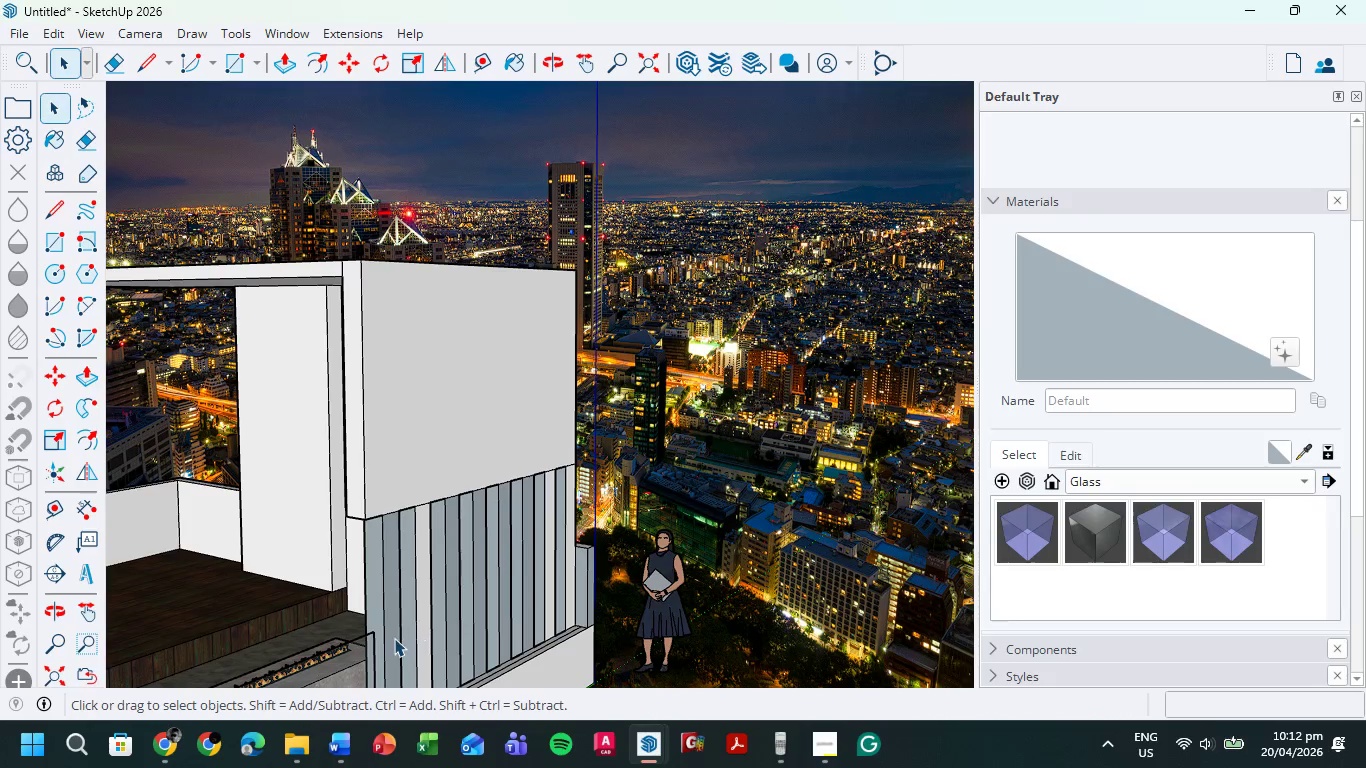 
hold_key(key=ShiftLeft, duration=0.45)
 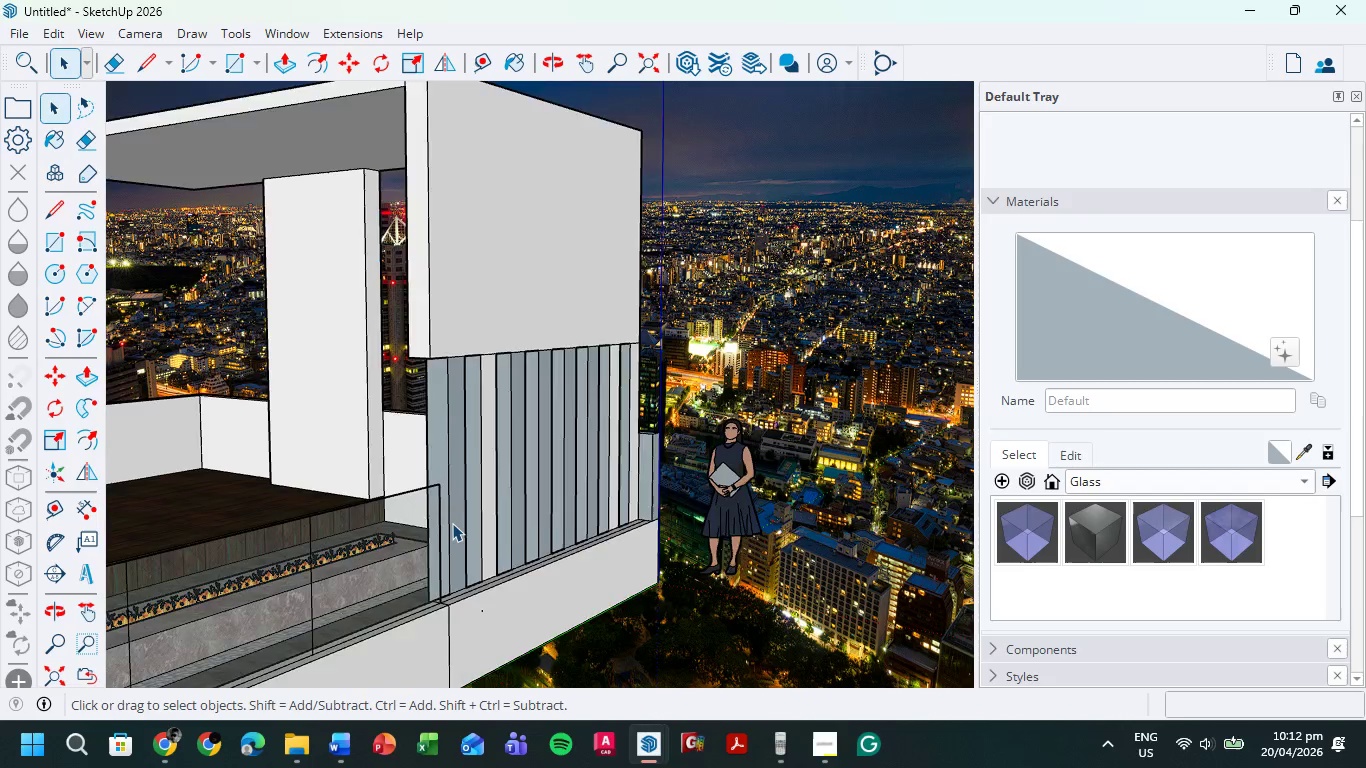 
scroll: coordinate [453, 523], scroll_direction: up, amount: 6.0
 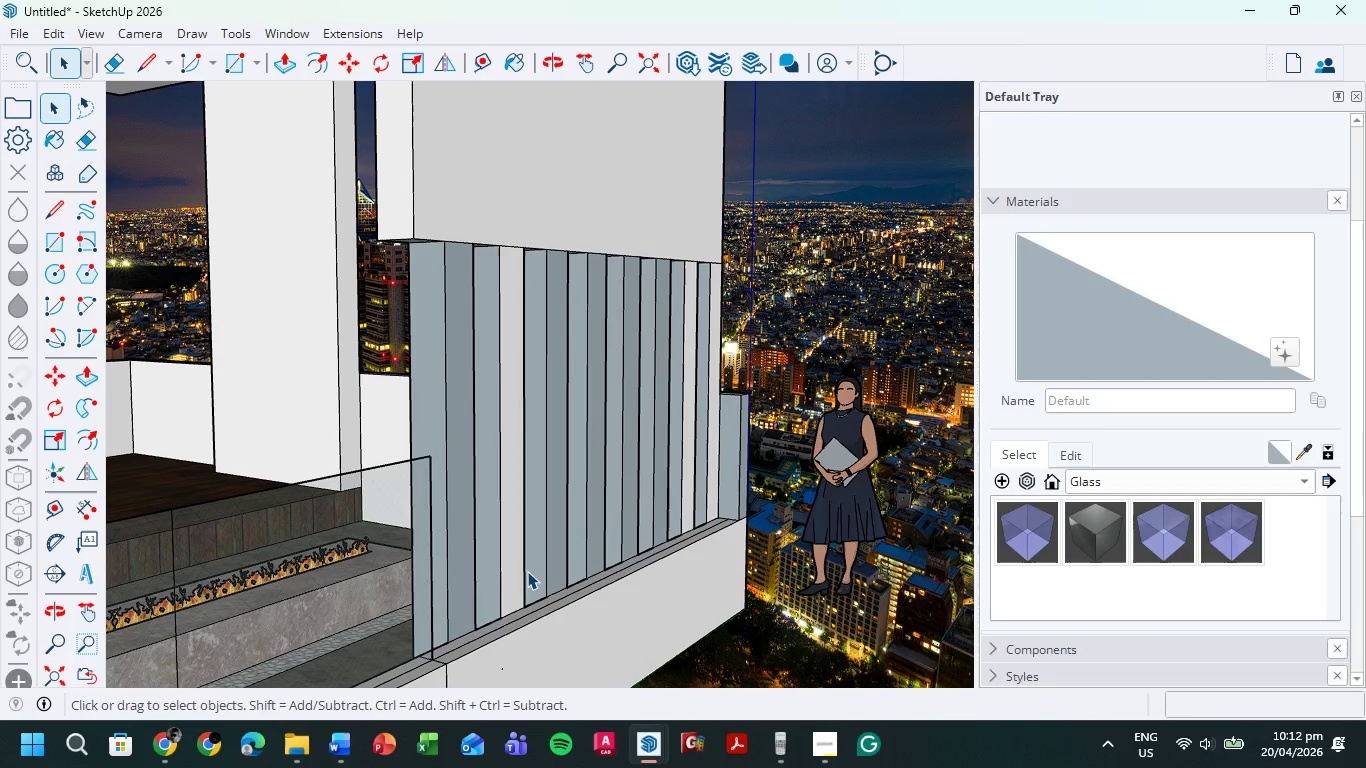 
key(L)
 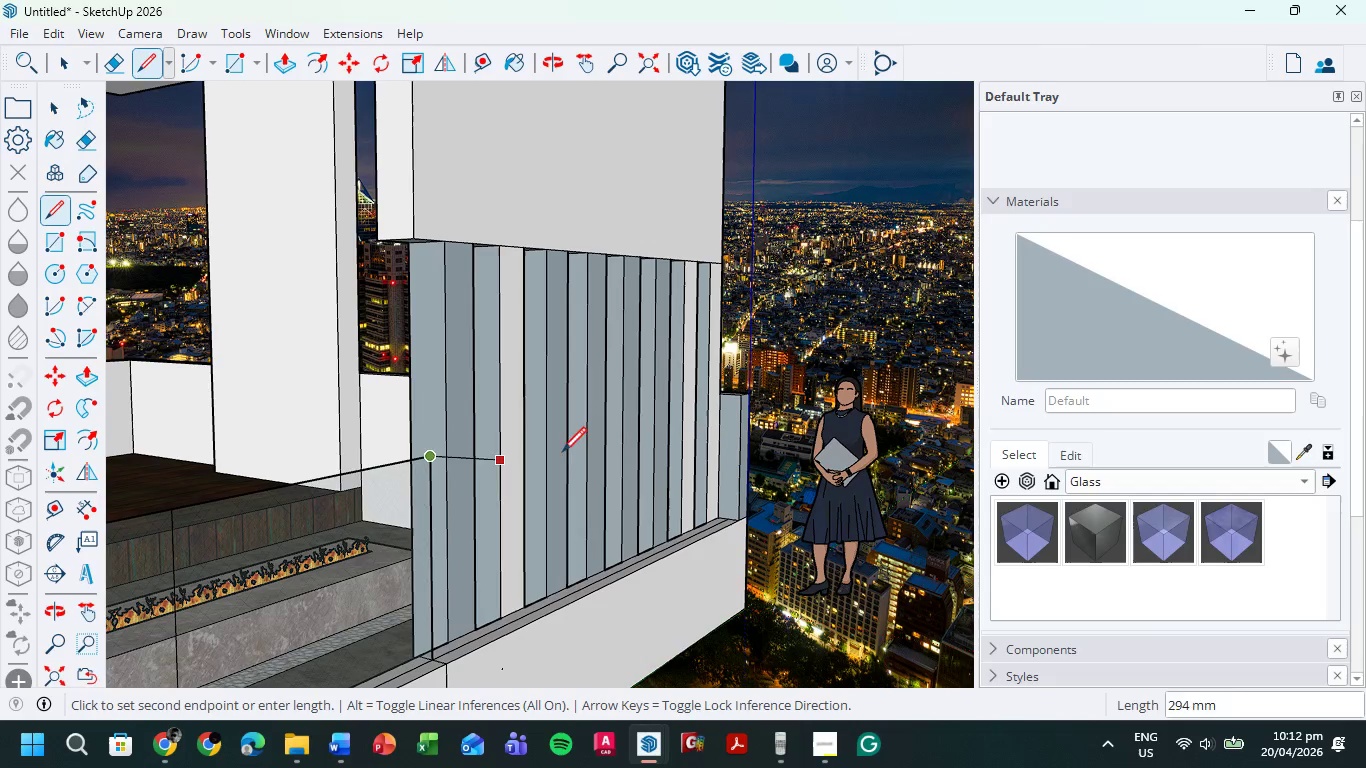 
mouse_move([754, 396])
 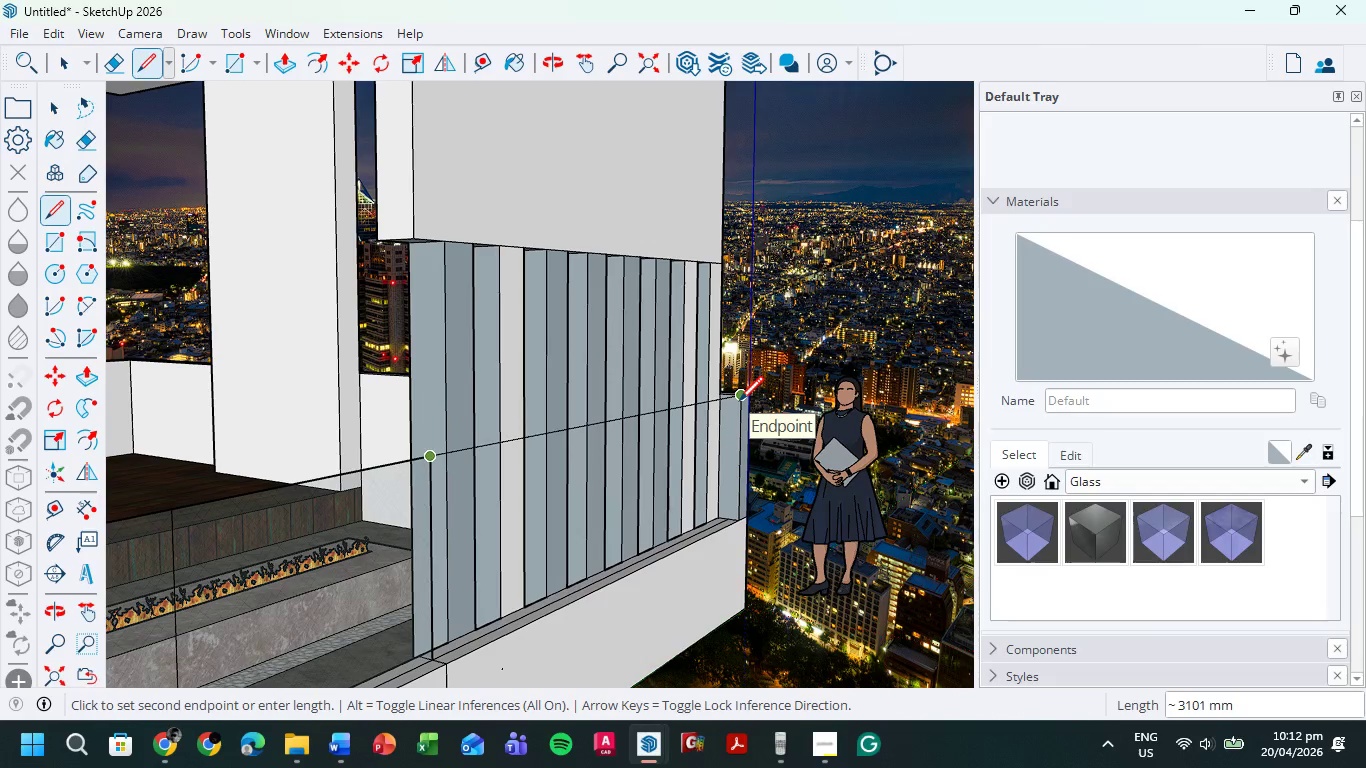 
left_click([739, 403])
 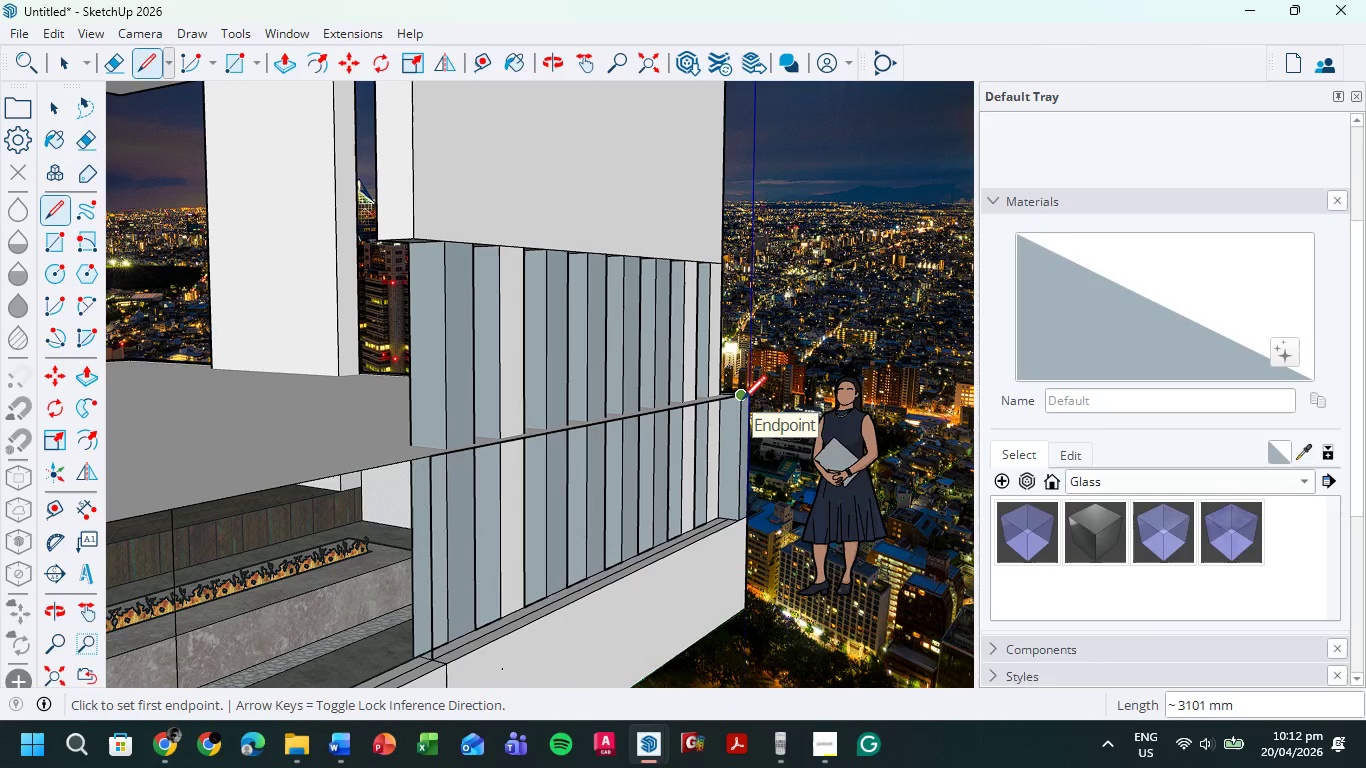 
key(Control+ControlLeft)
 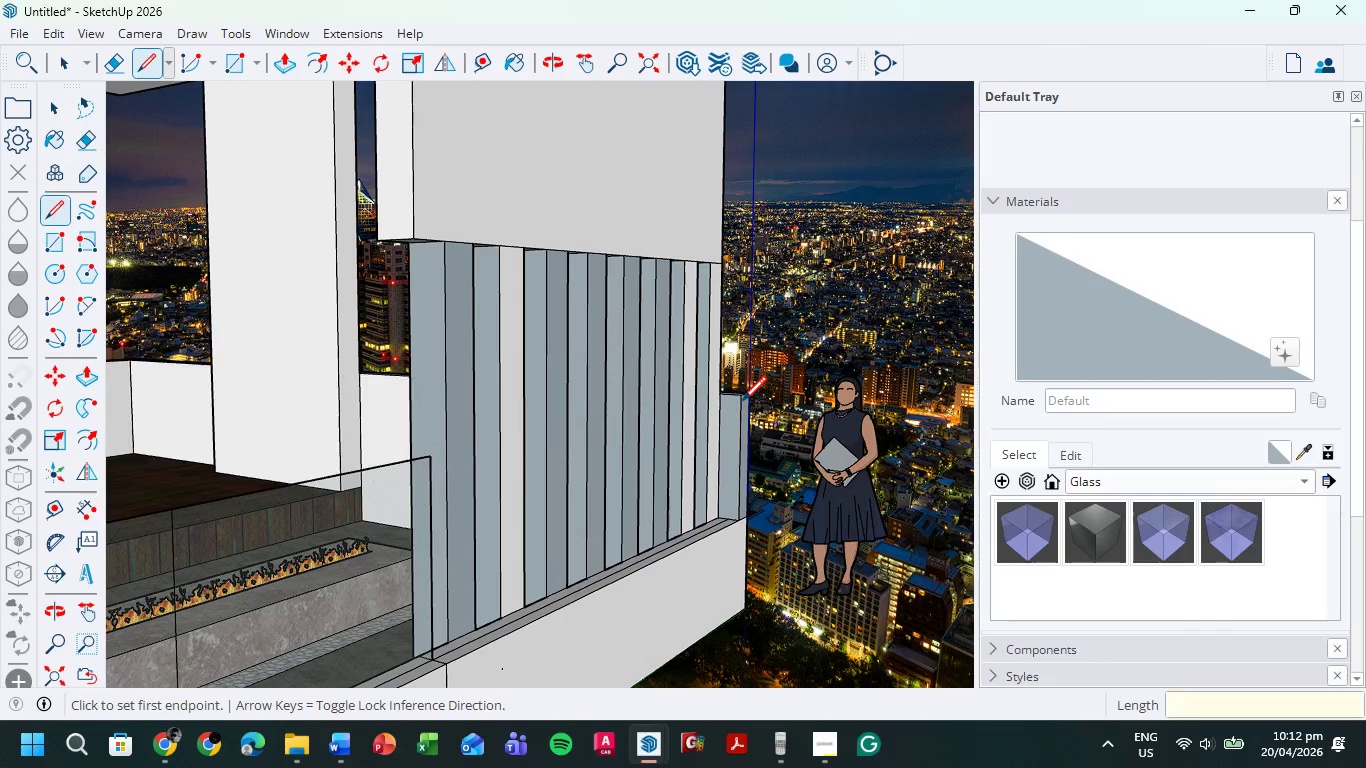 
key(Control+Z)
 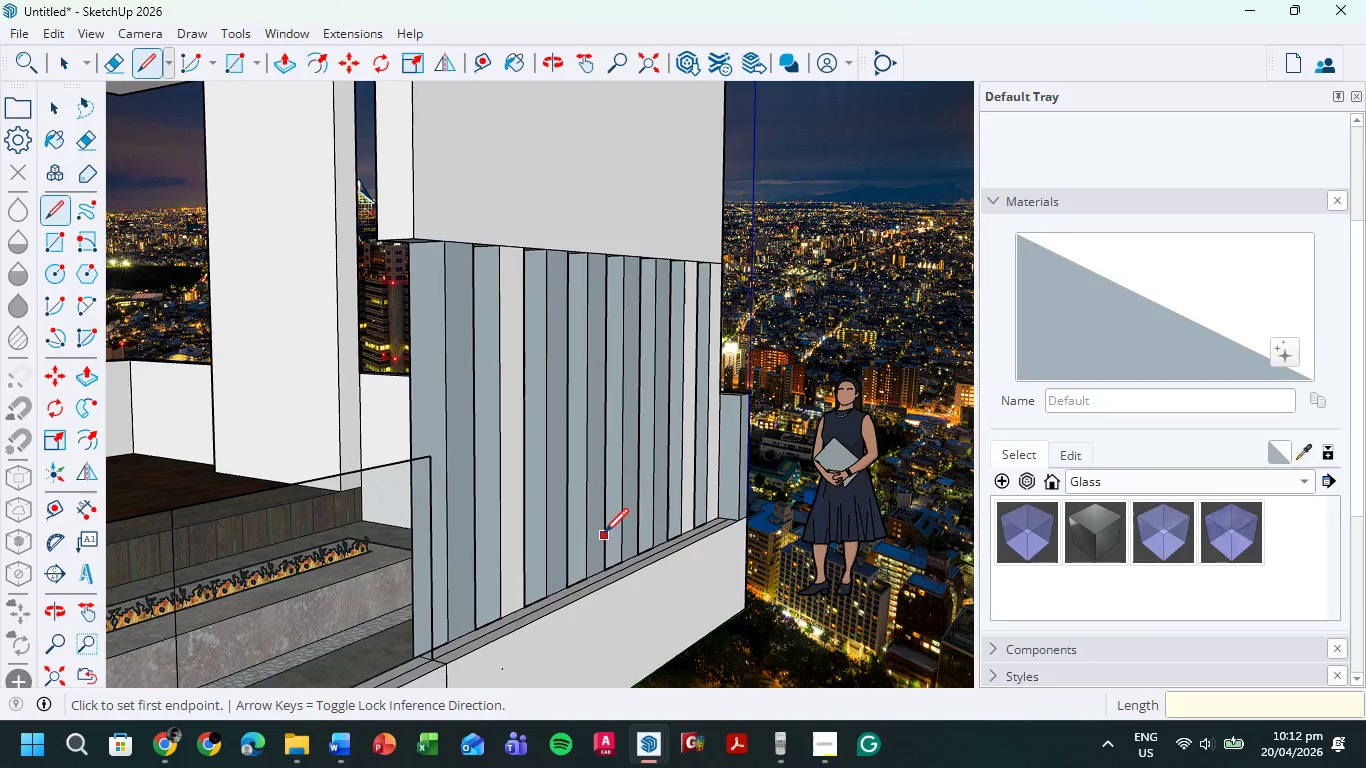 
scroll: coordinate [606, 535], scroll_direction: down, amount: 4.0
 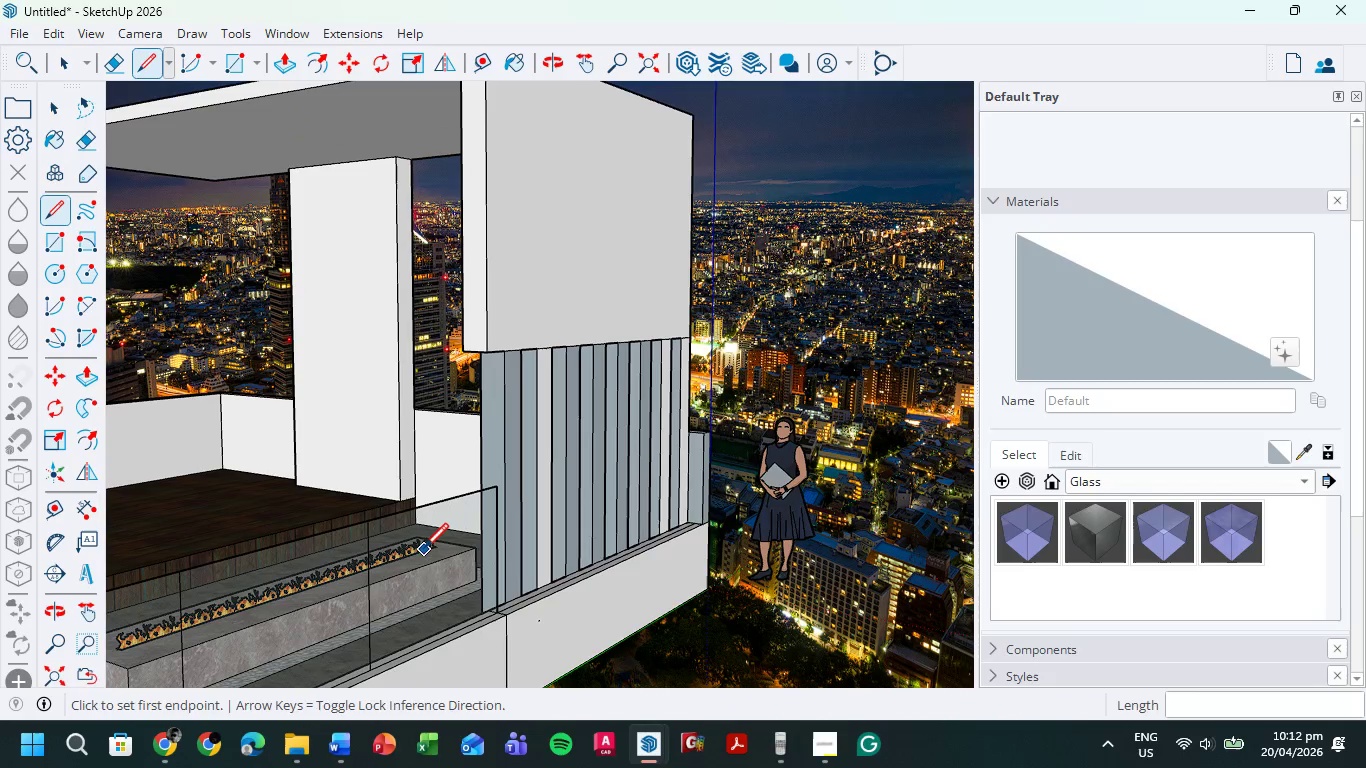 
hold_key(key=ShiftLeft, duration=0.58)
 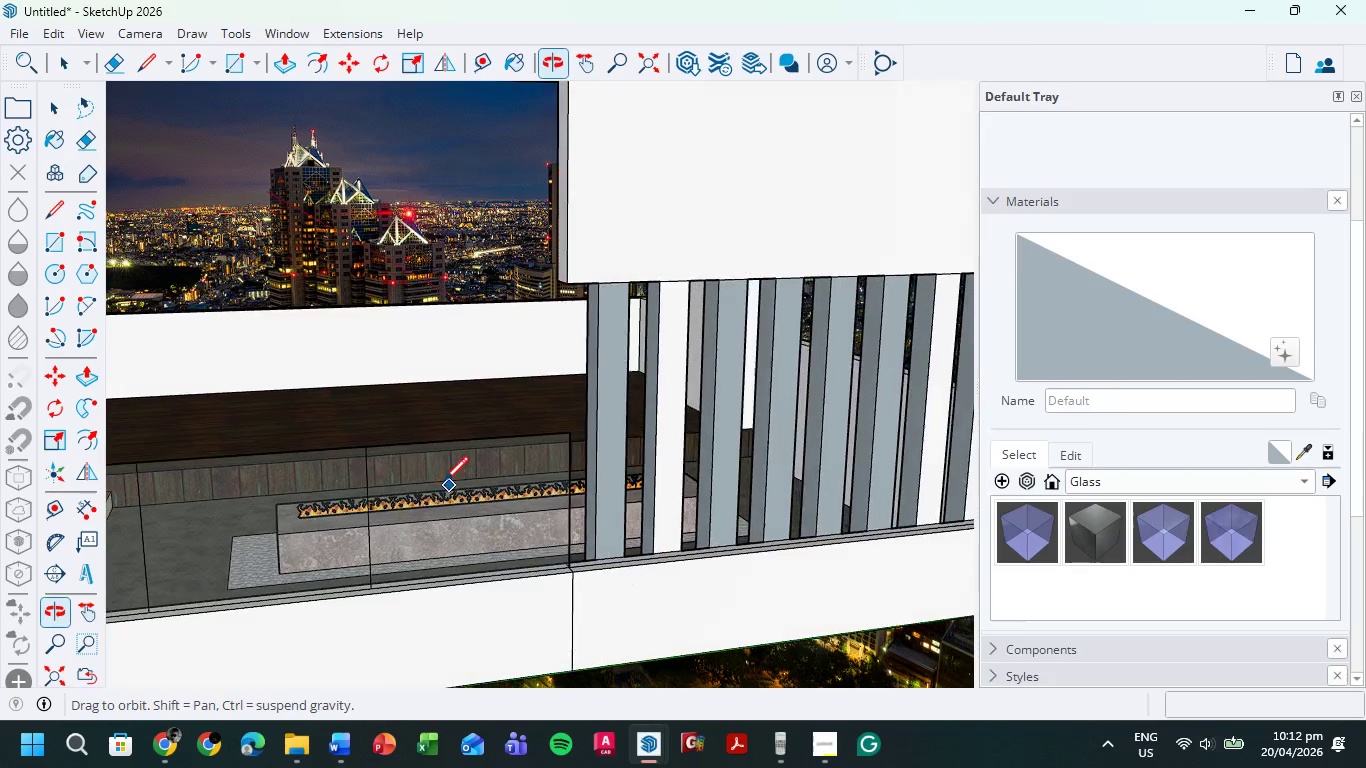 
hold_key(key=ShiftLeft, duration=0.47)
 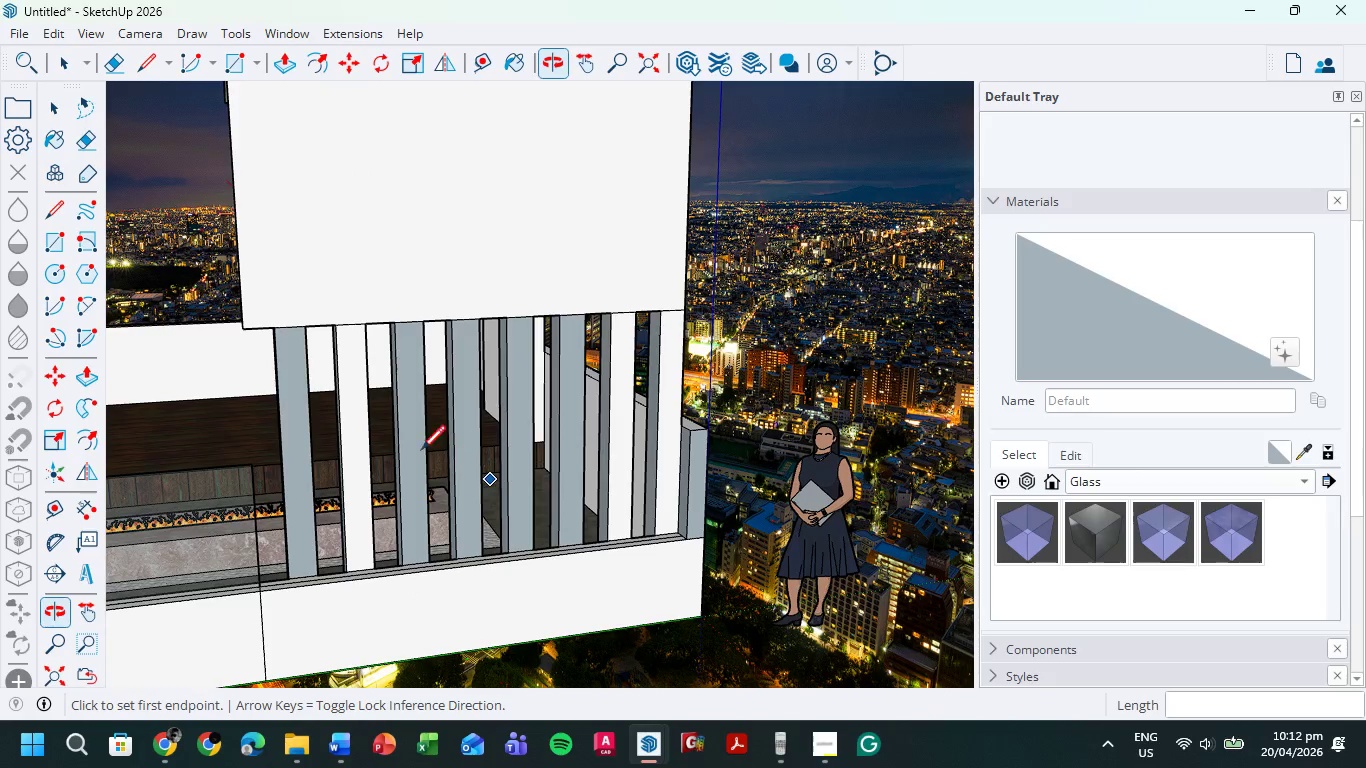 
scroll: coordinate [657, 465], scroll_direction: down, amount: 1.0
 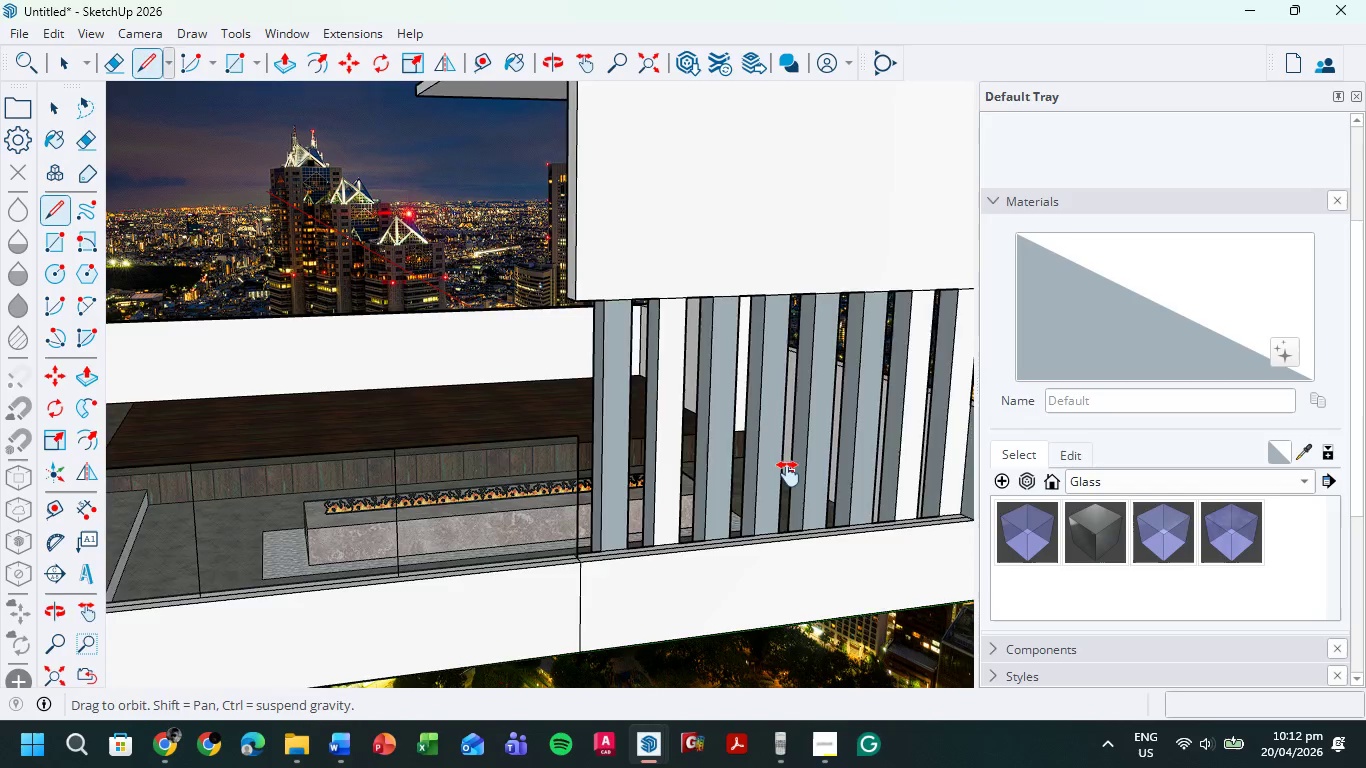 
scroll: coordinate [389, 445], scroll_direction: up, amount: 2.0
 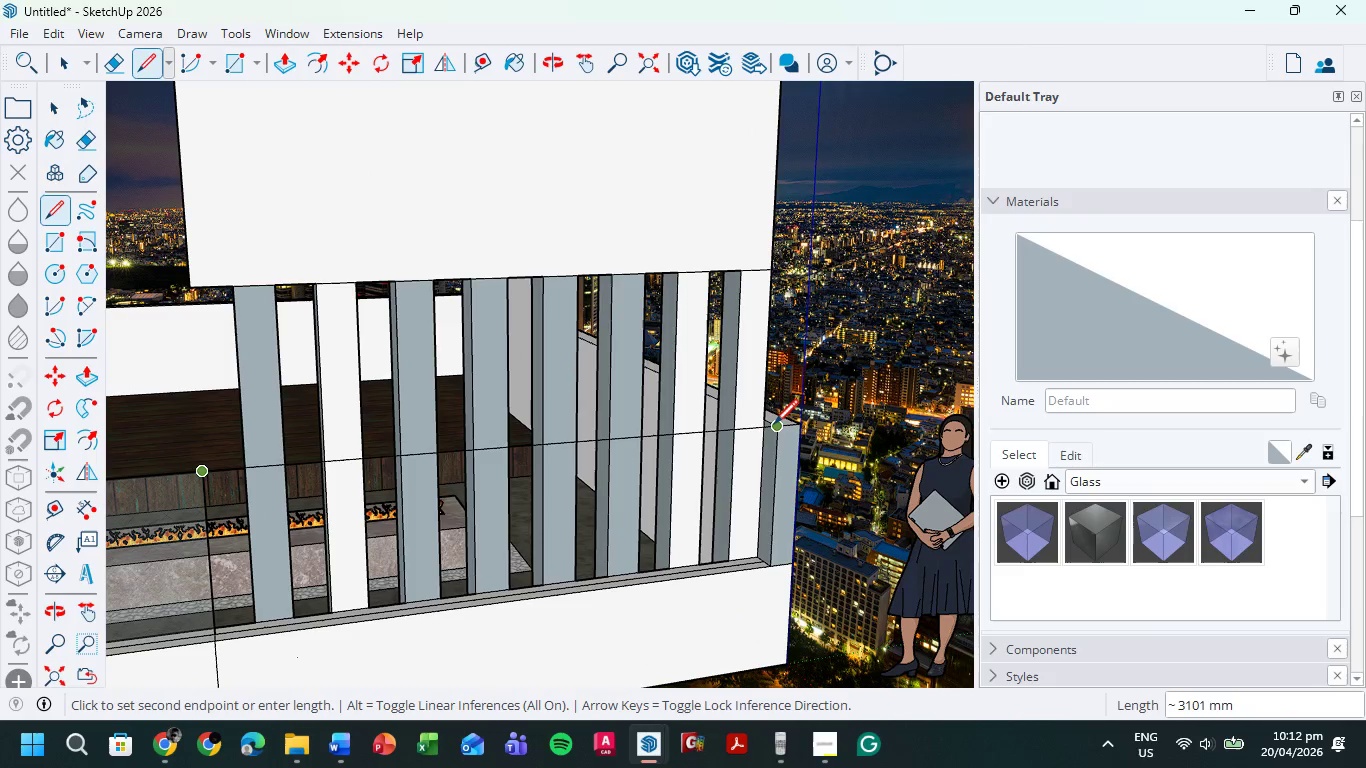 
left_click([777, 425])
 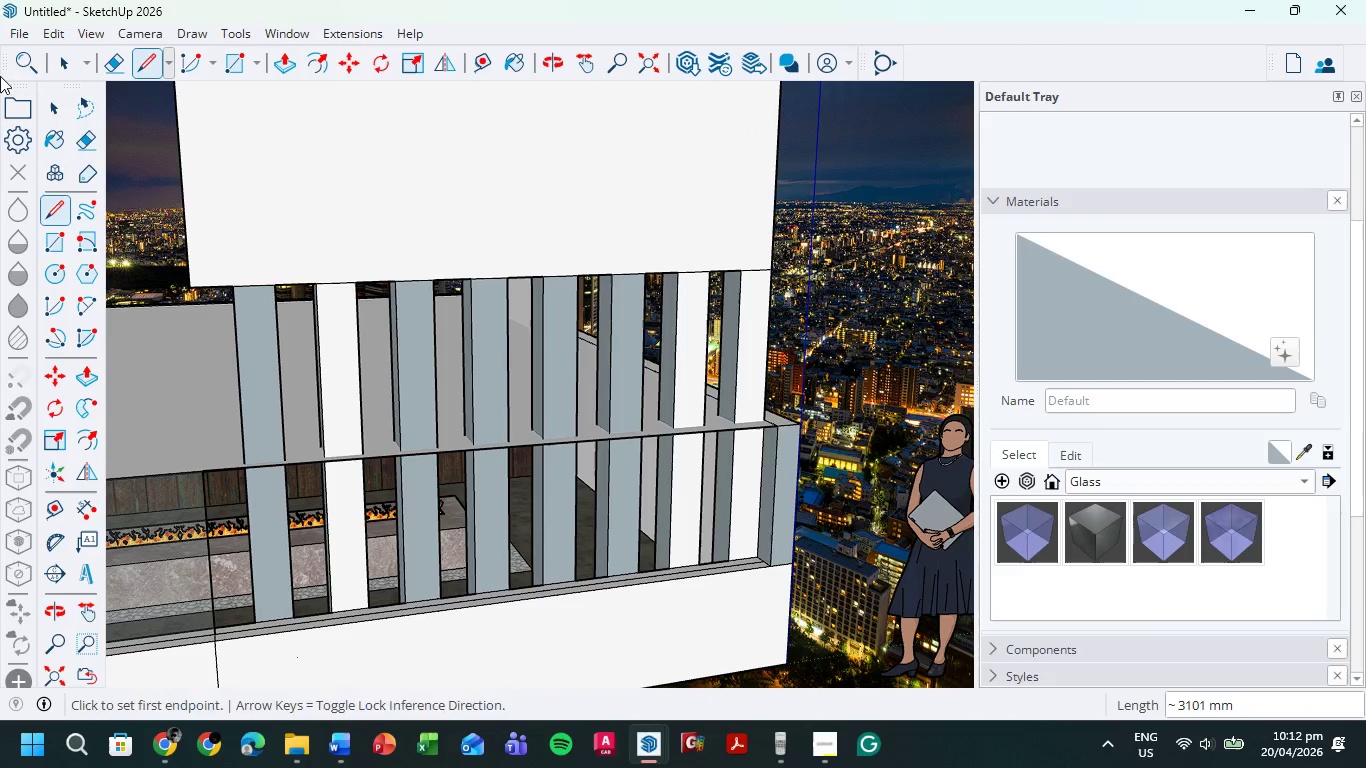 
left_click([54, 66])
 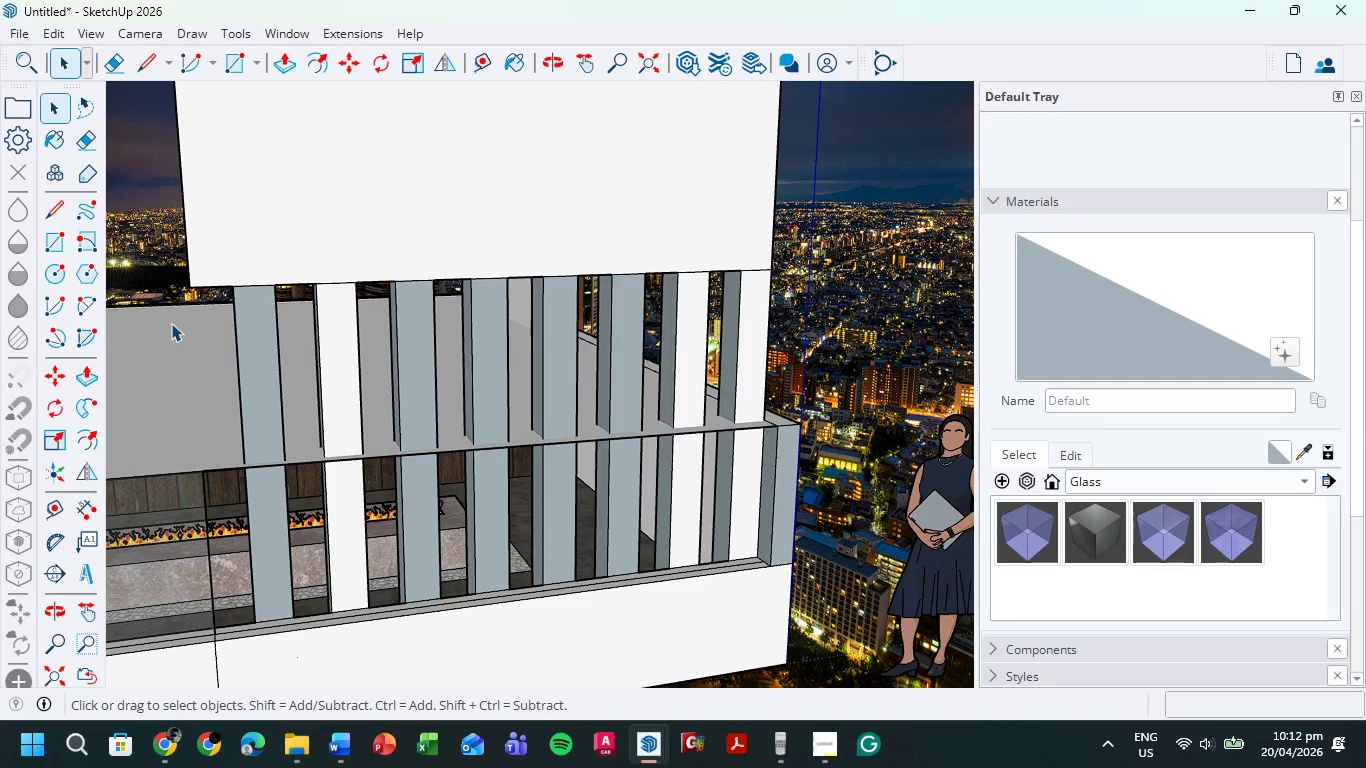 
left_click([175, 365])
 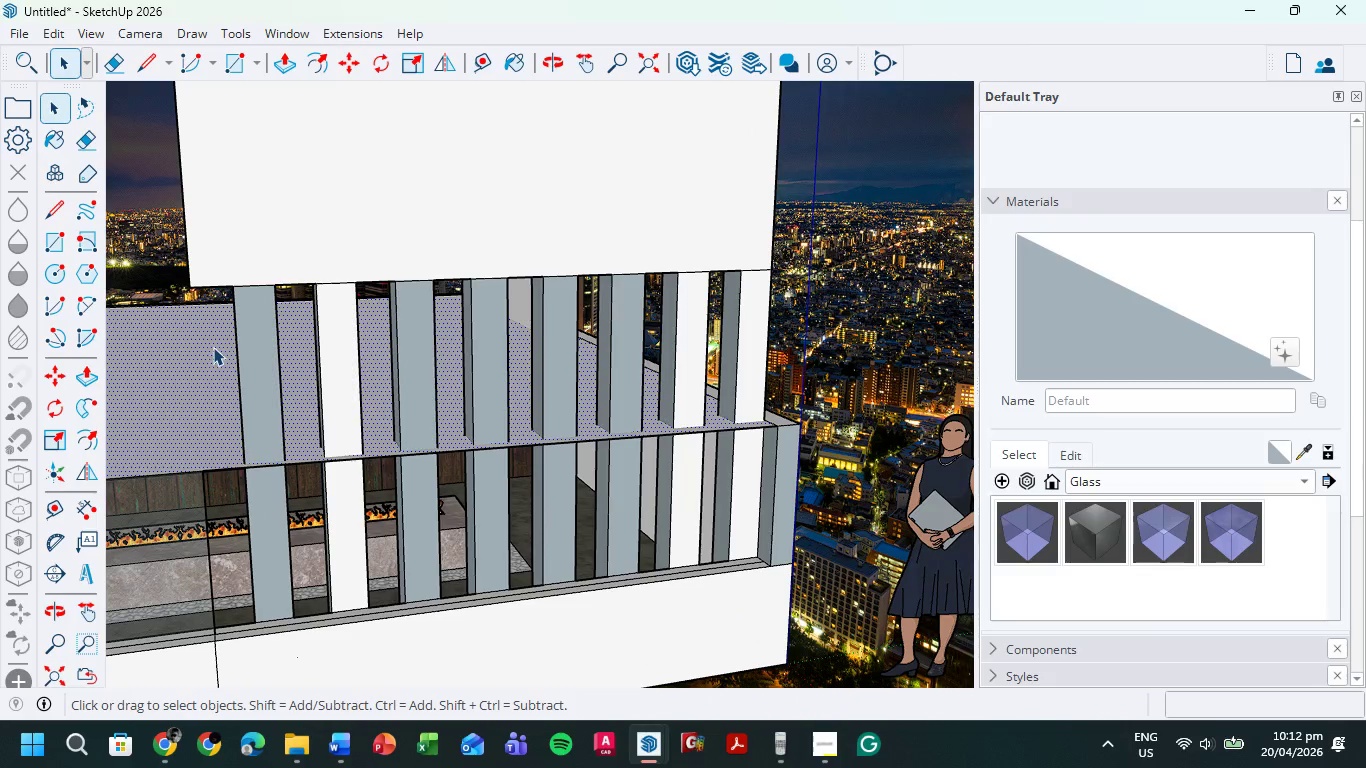 
key(Delete)
 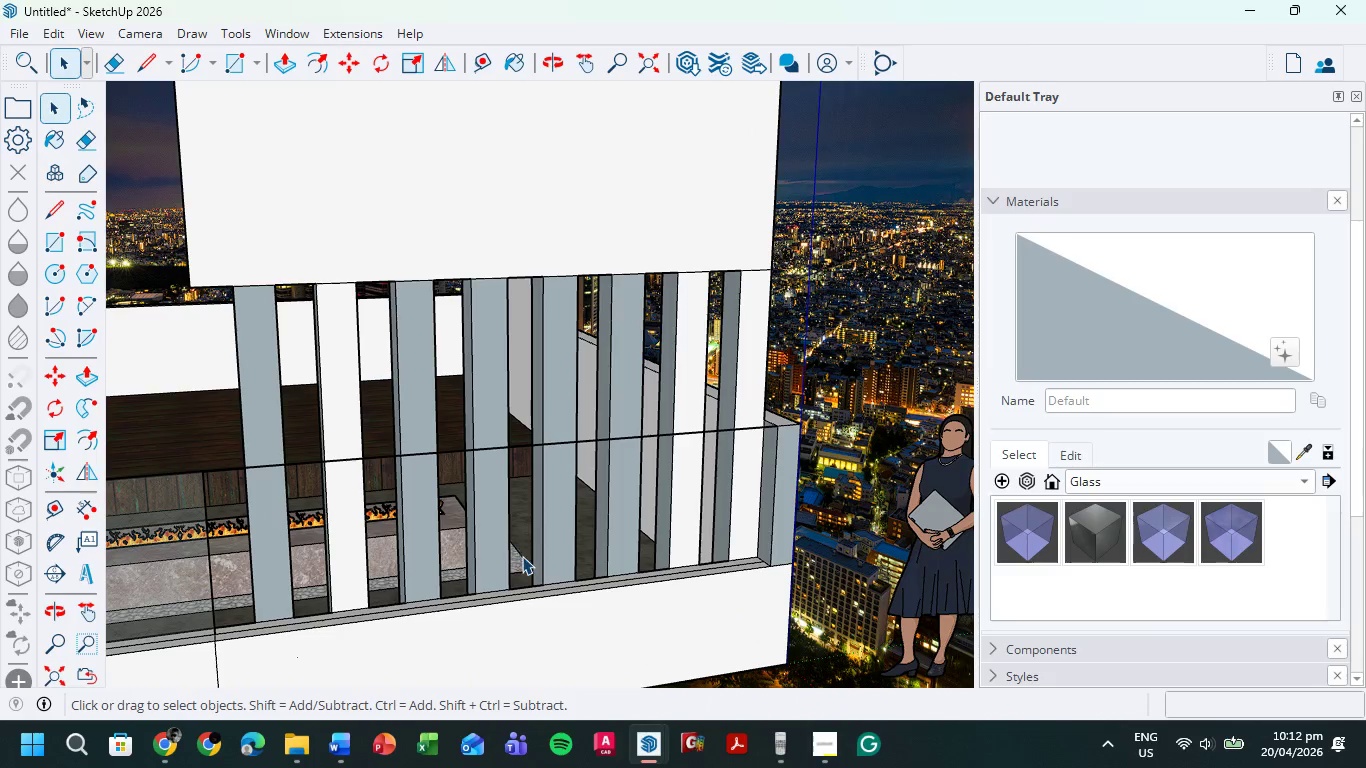 
scroll: coordinate [588, 576], scroll_direction: down, amount: 7.0
 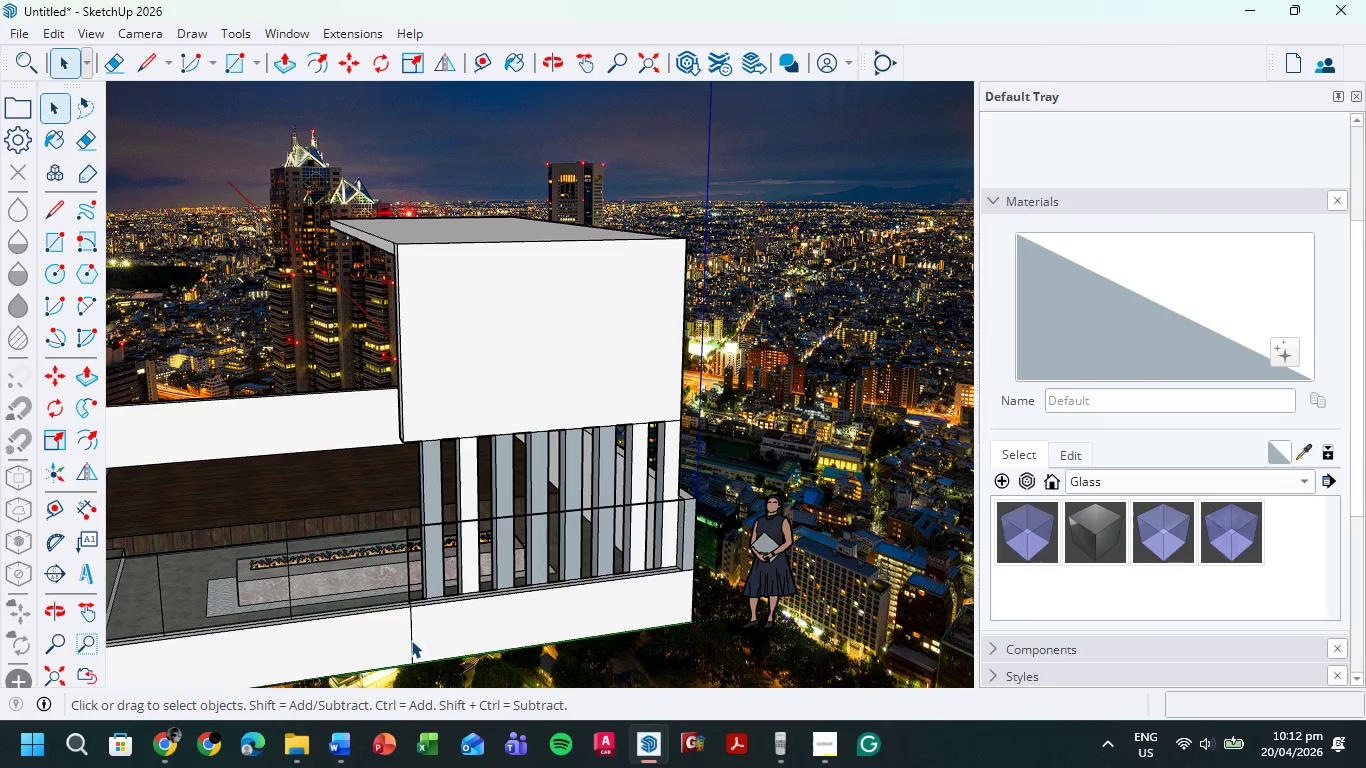 
left_click([411, 640])
 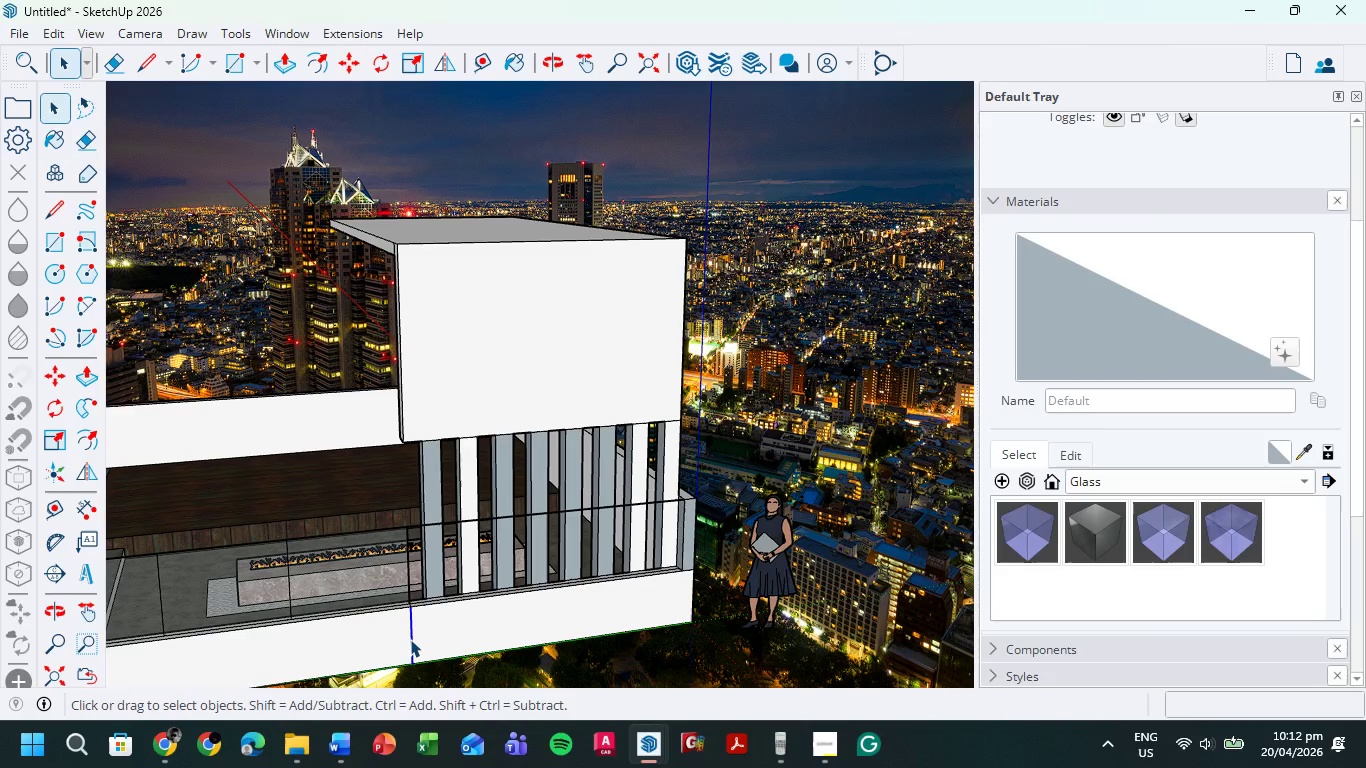 
key(Delete)
 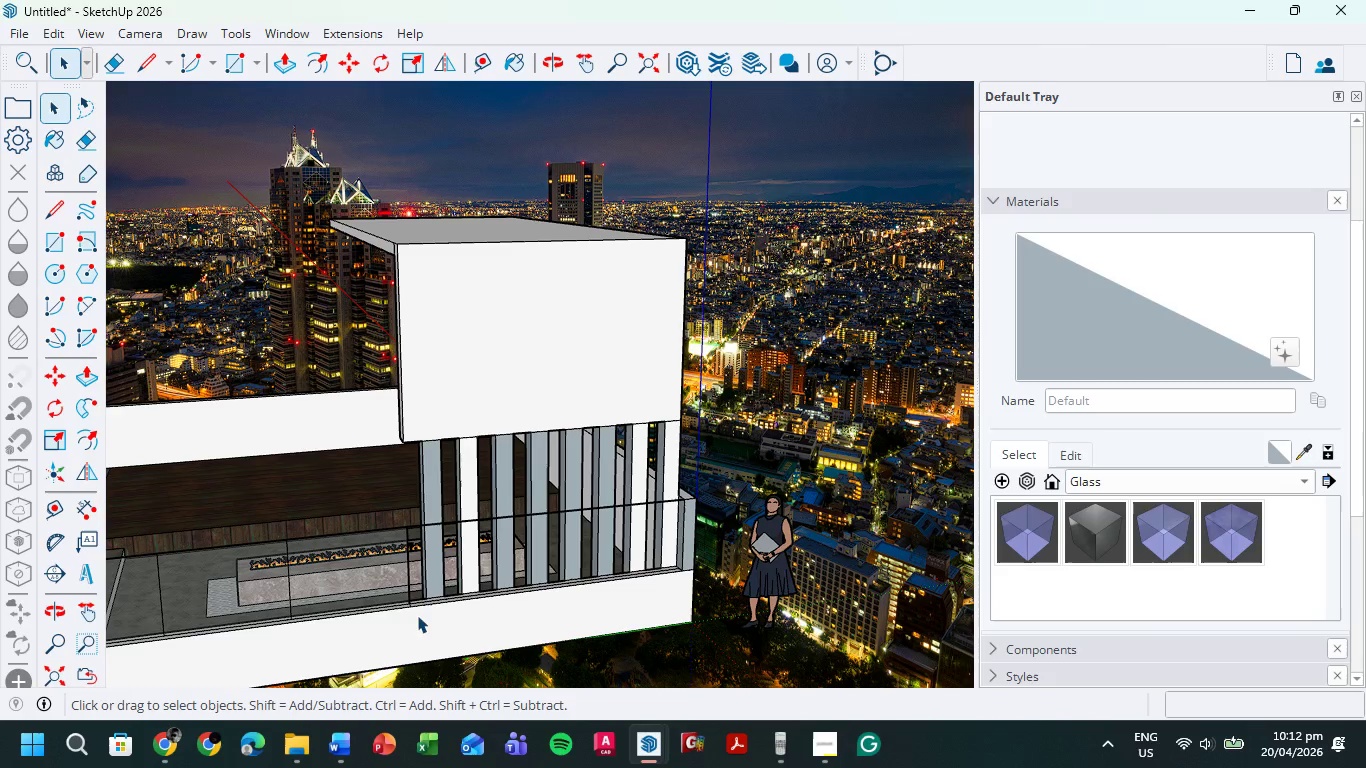 
scroll: coordinate [286, 618], scroll_direction: up, amount: 11.0
 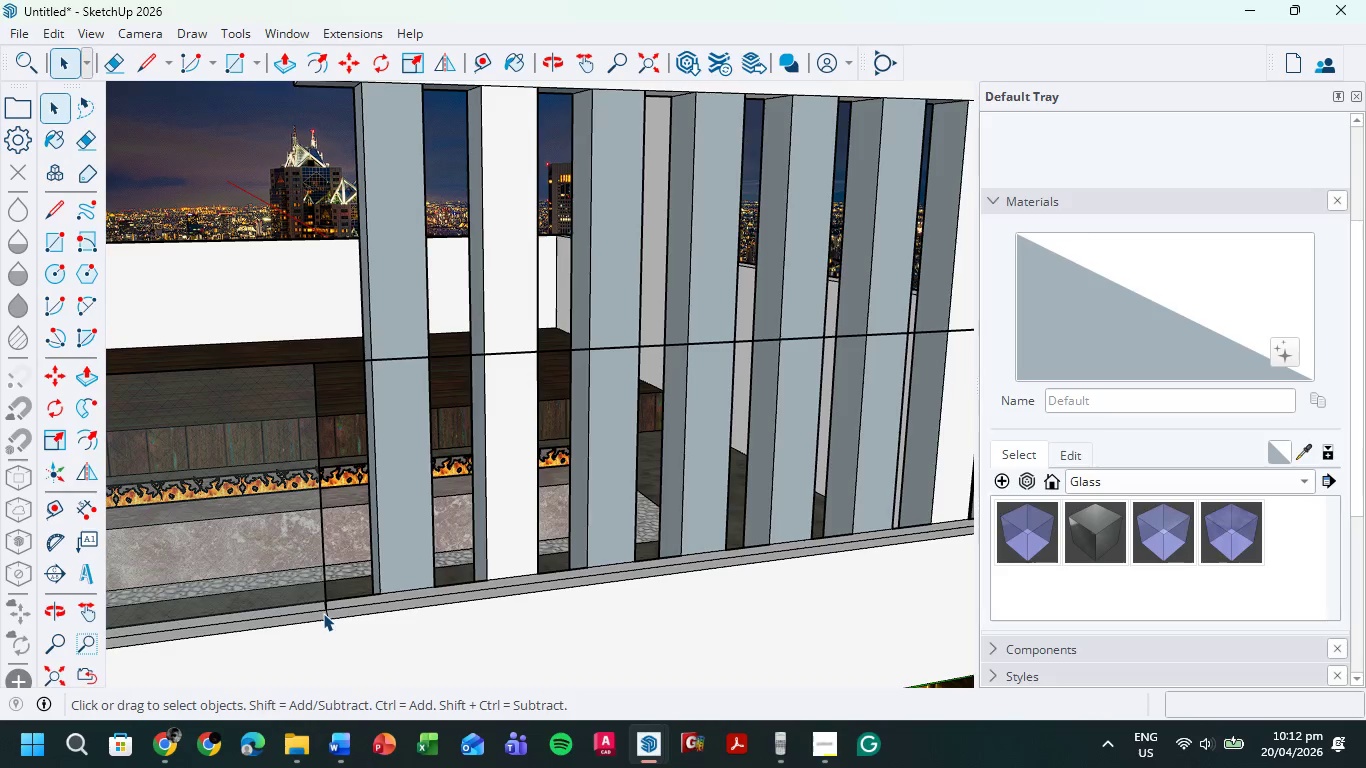 
left_click([325, 613])
 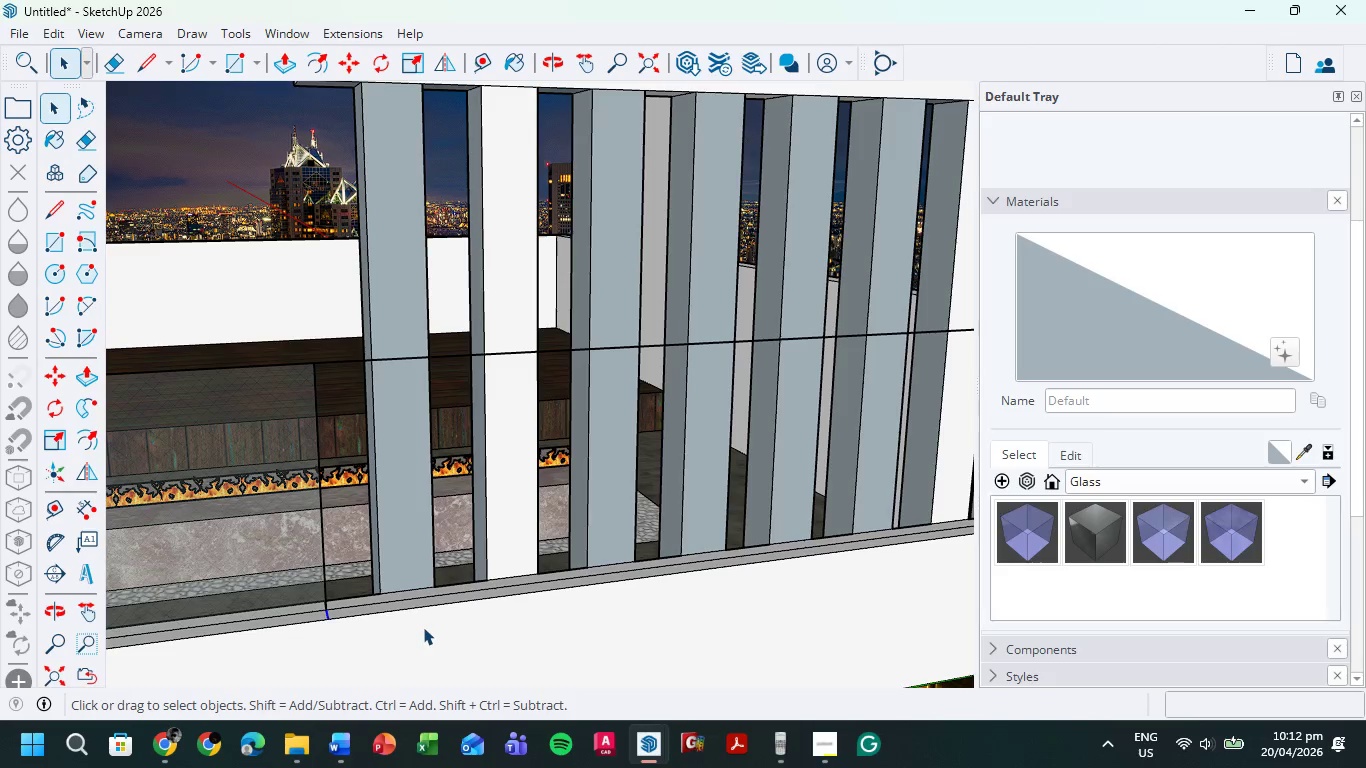 
key(Delete)
 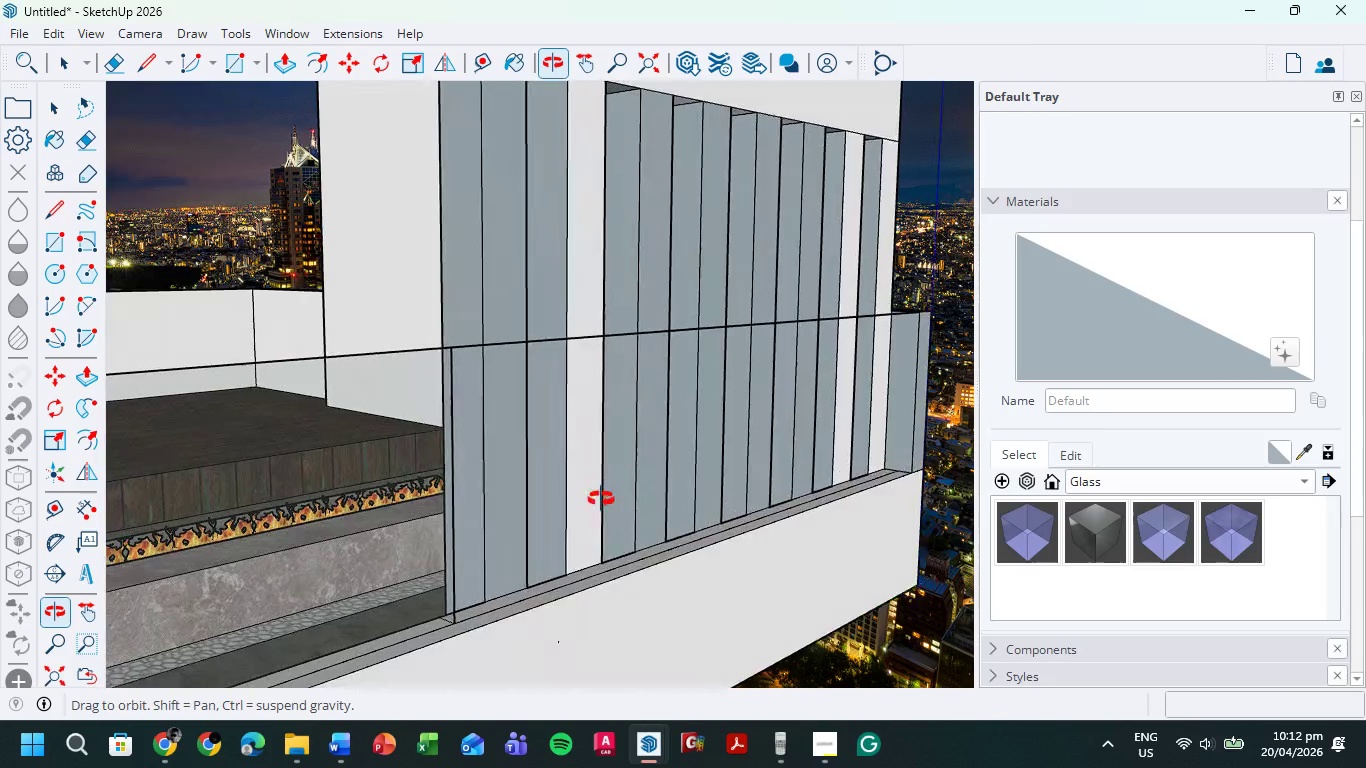 
scroll: coordinate [590, 500], scroll_direction: down, amount: 2.0
 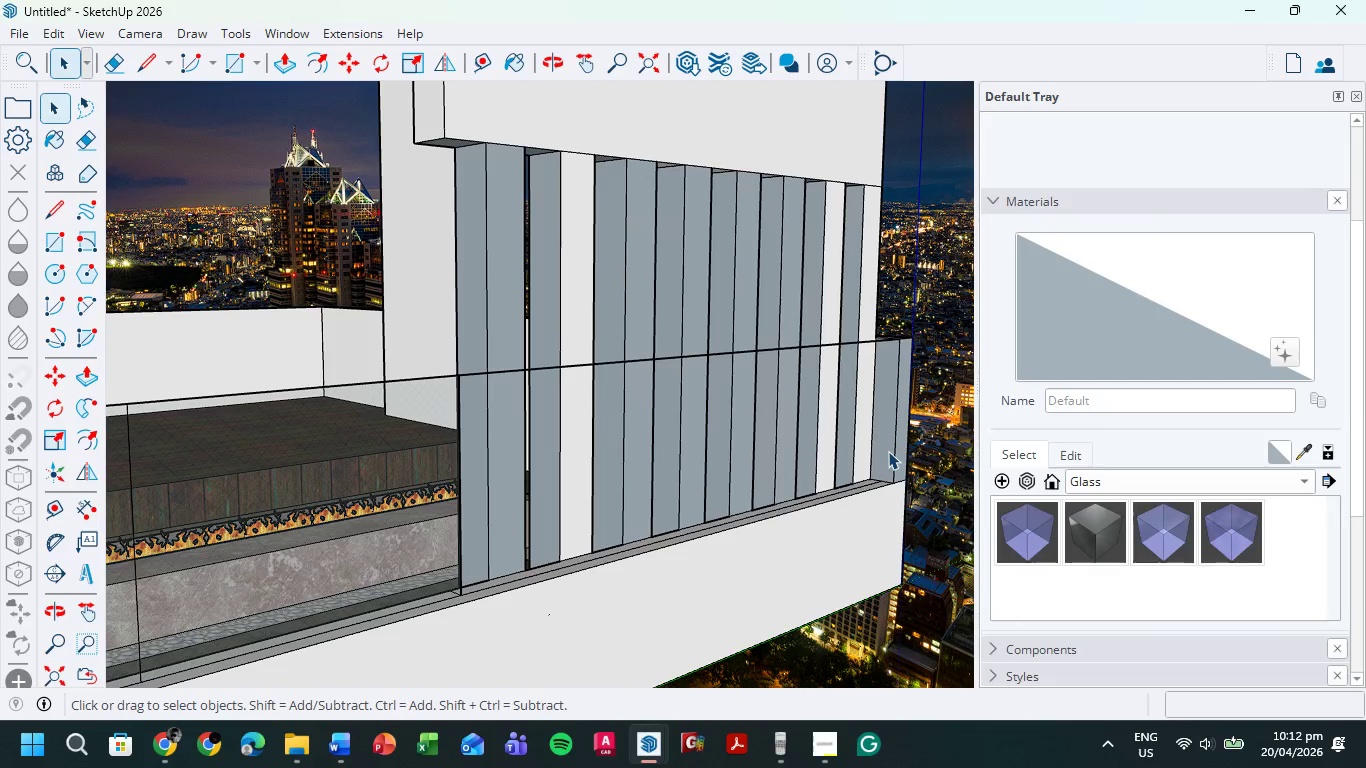 
scroll: coordinate [888, 369], scroll_direction: up, amount: 3.0
 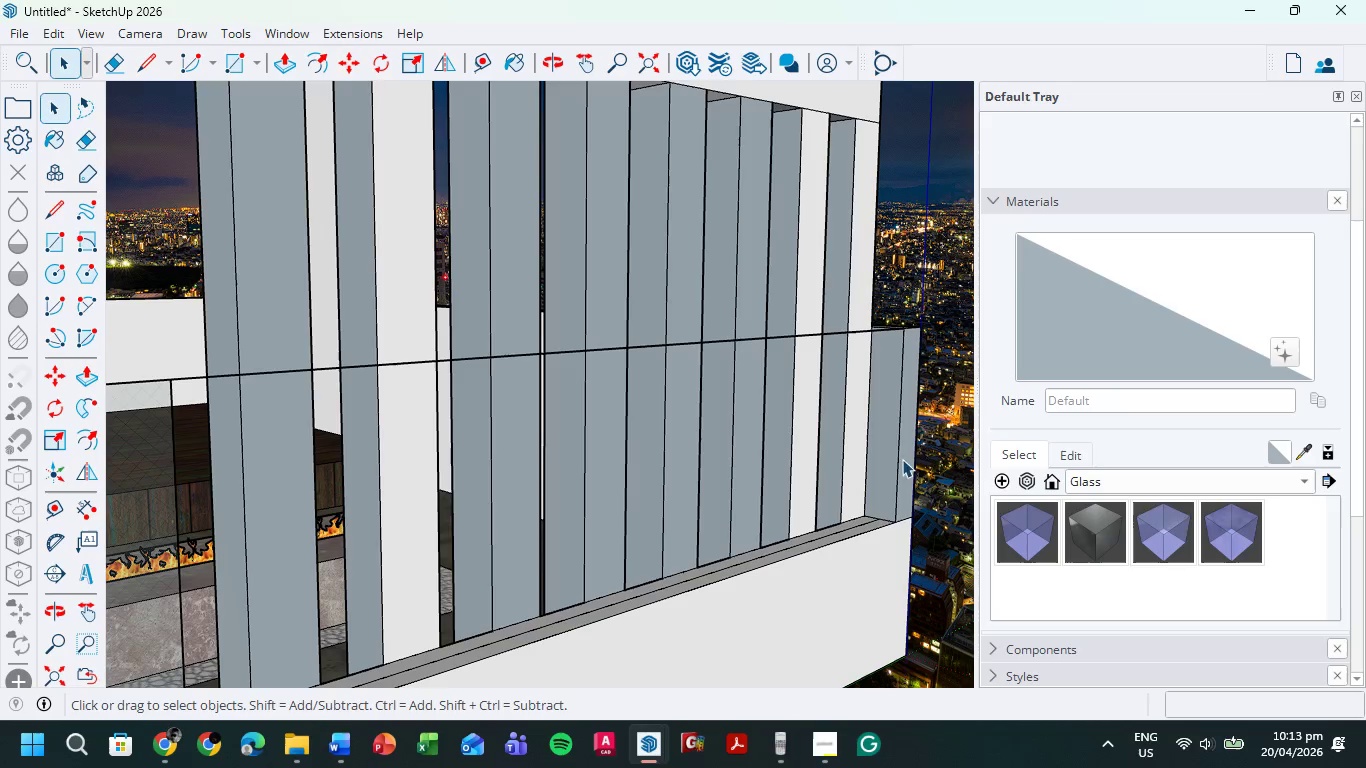 
key(L)
 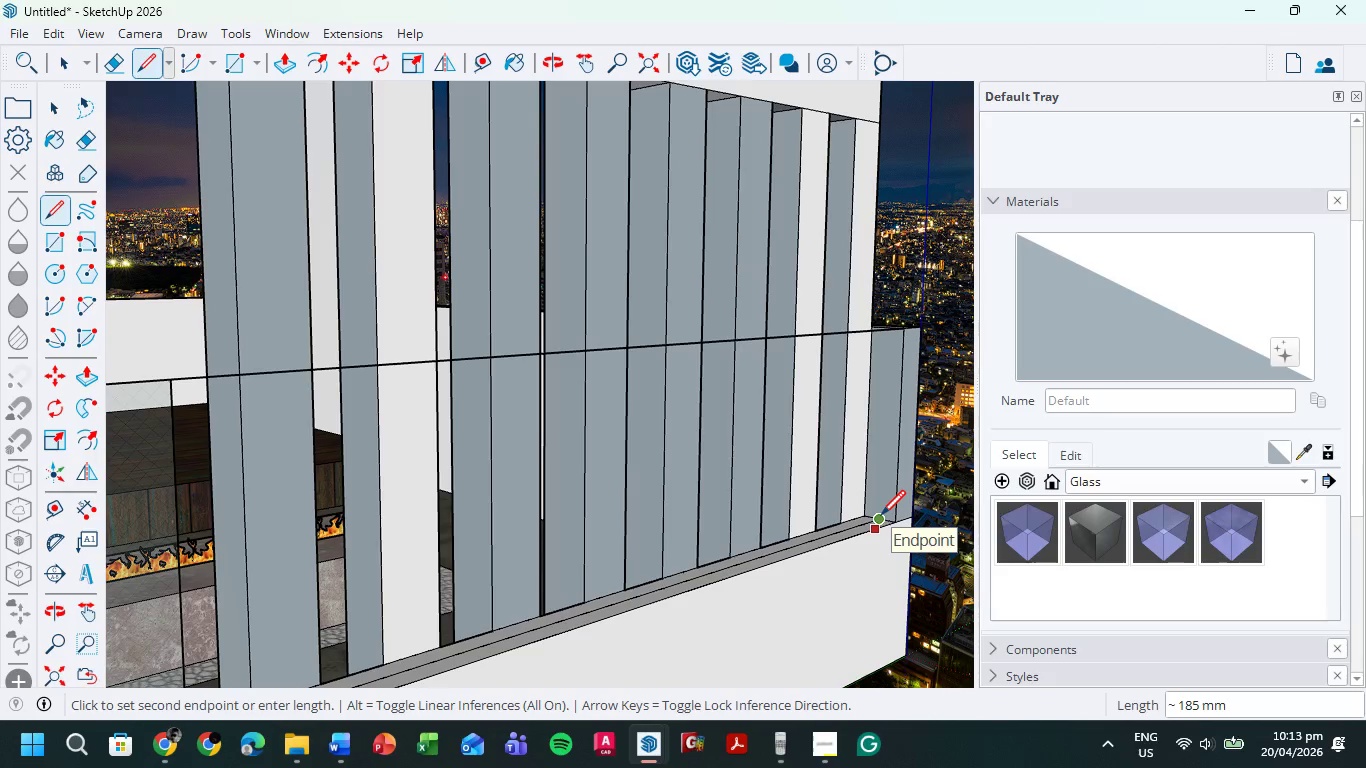 
key(Mute)
 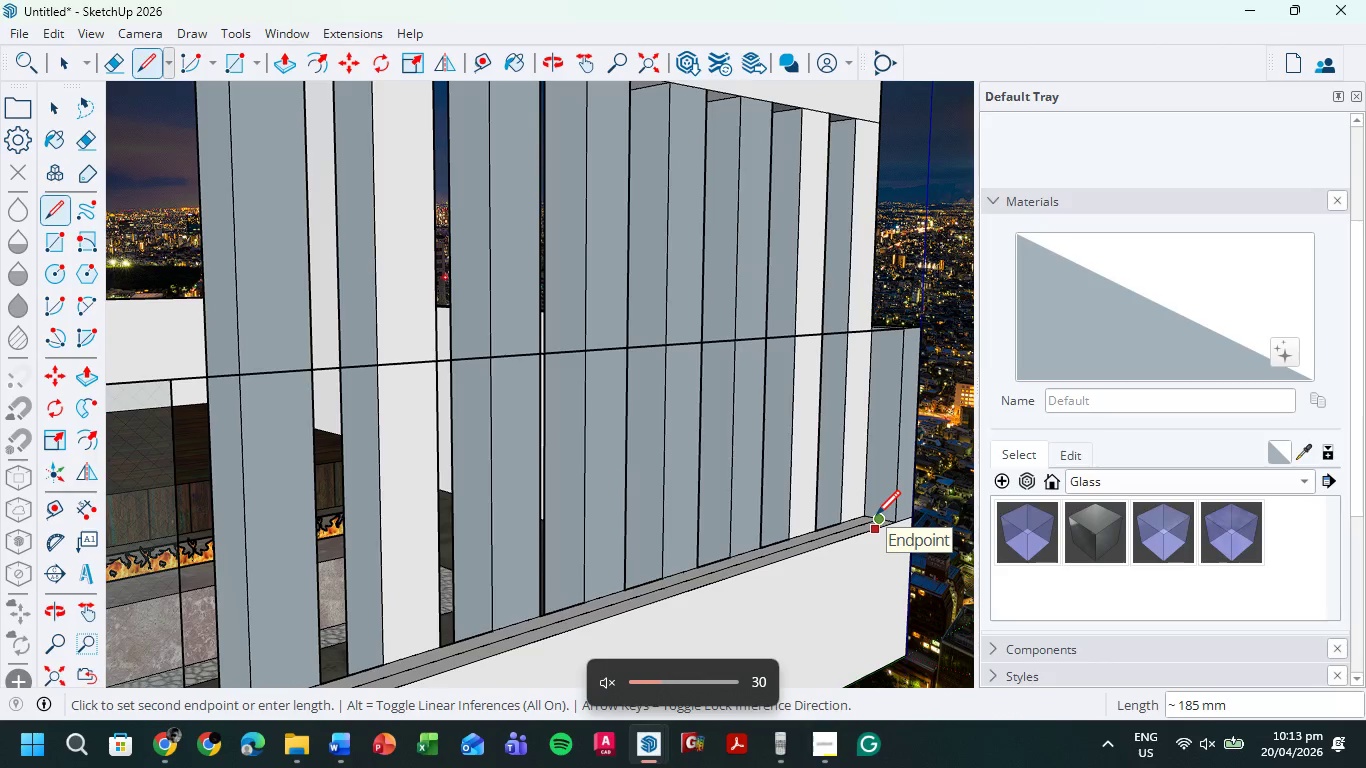 
key(Escape)
 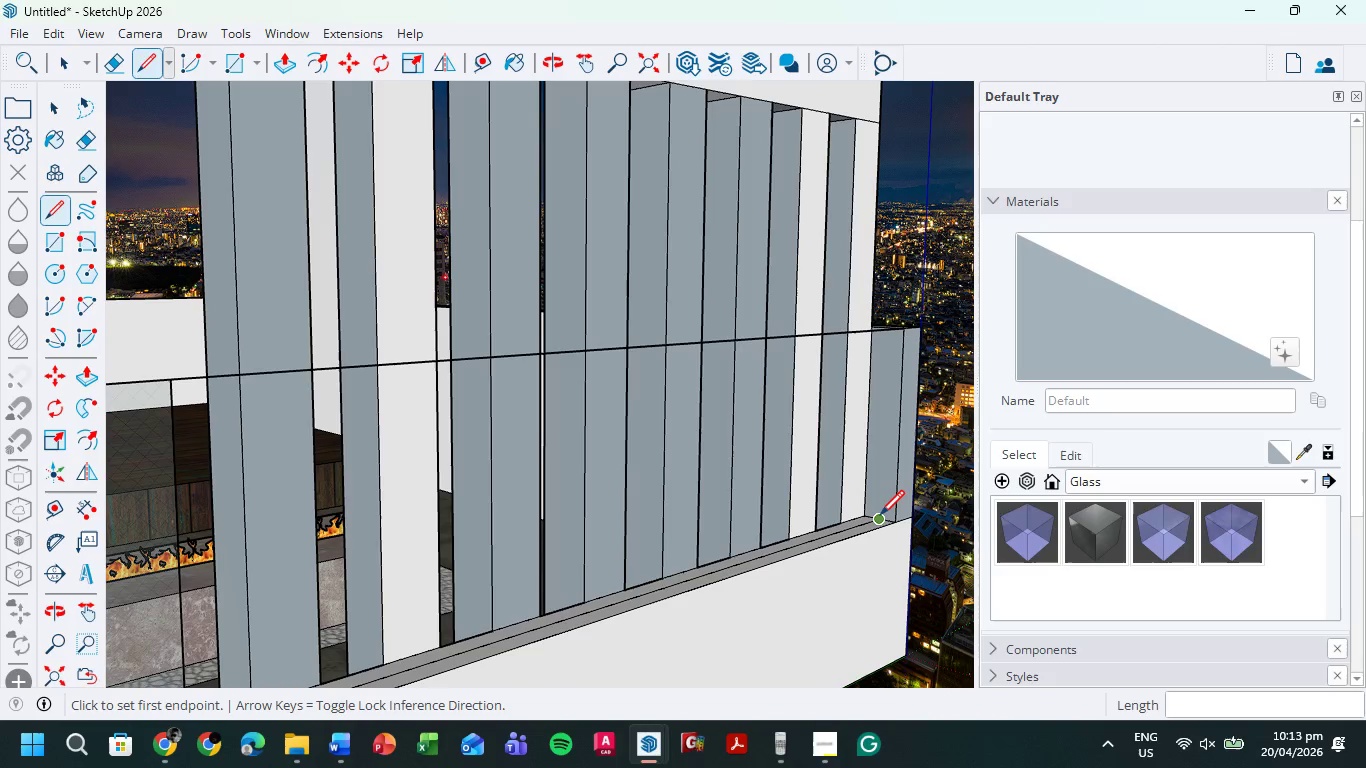 
left_click([880, 515])
 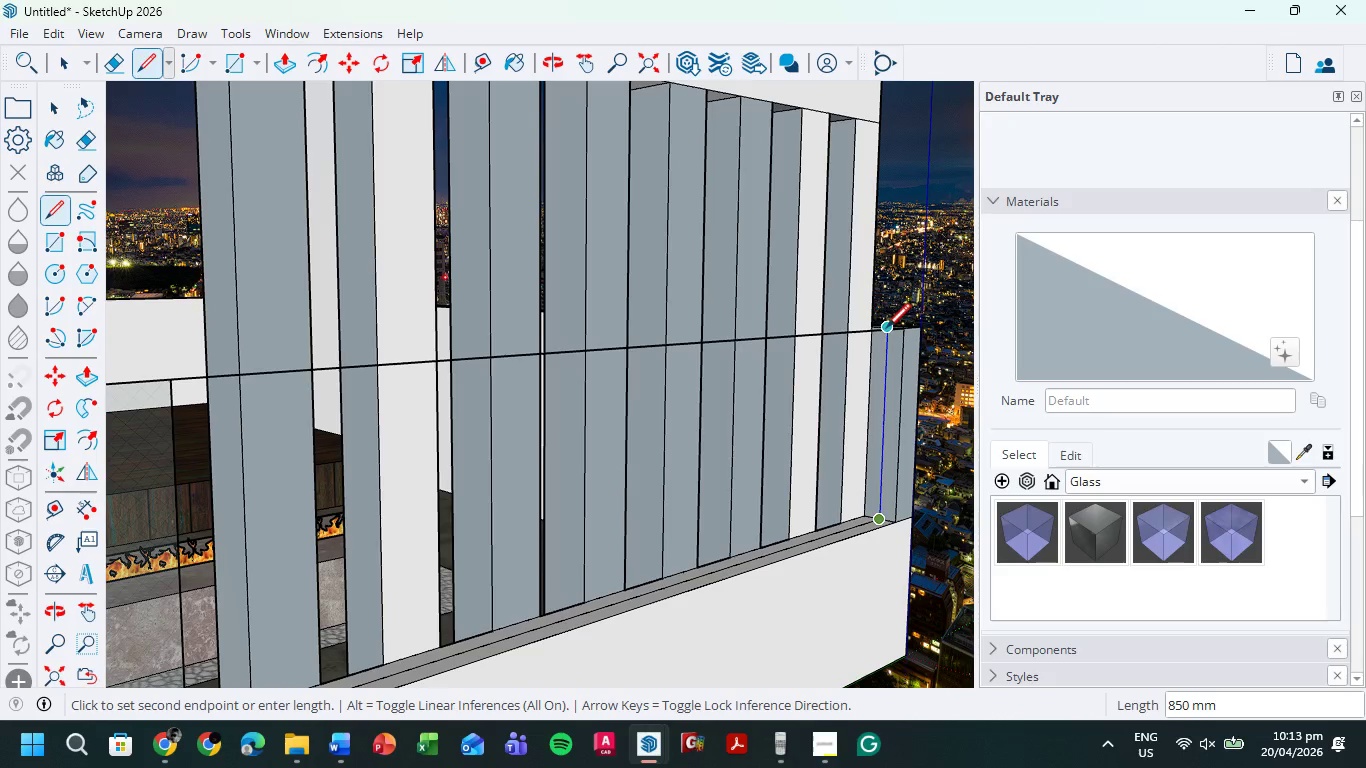 
left_click([888, 330])
 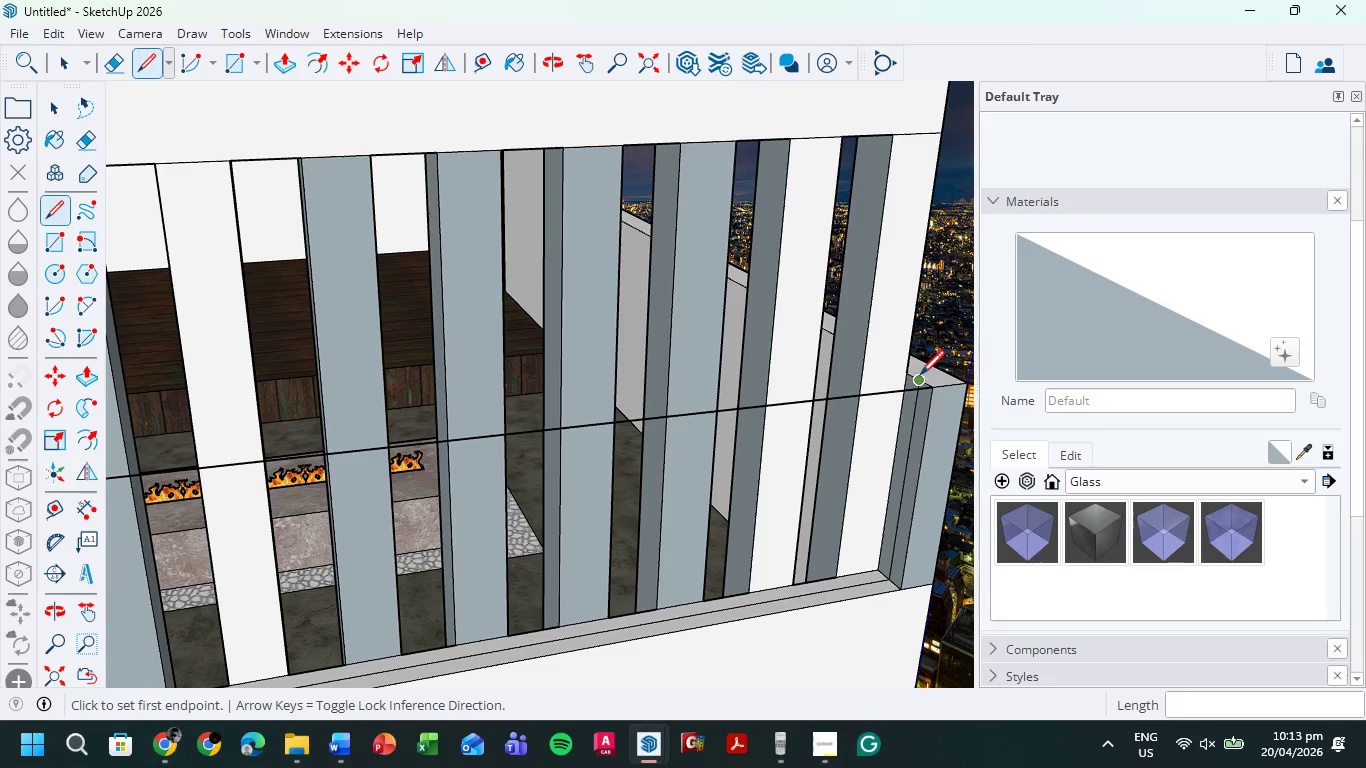 
key(E)
 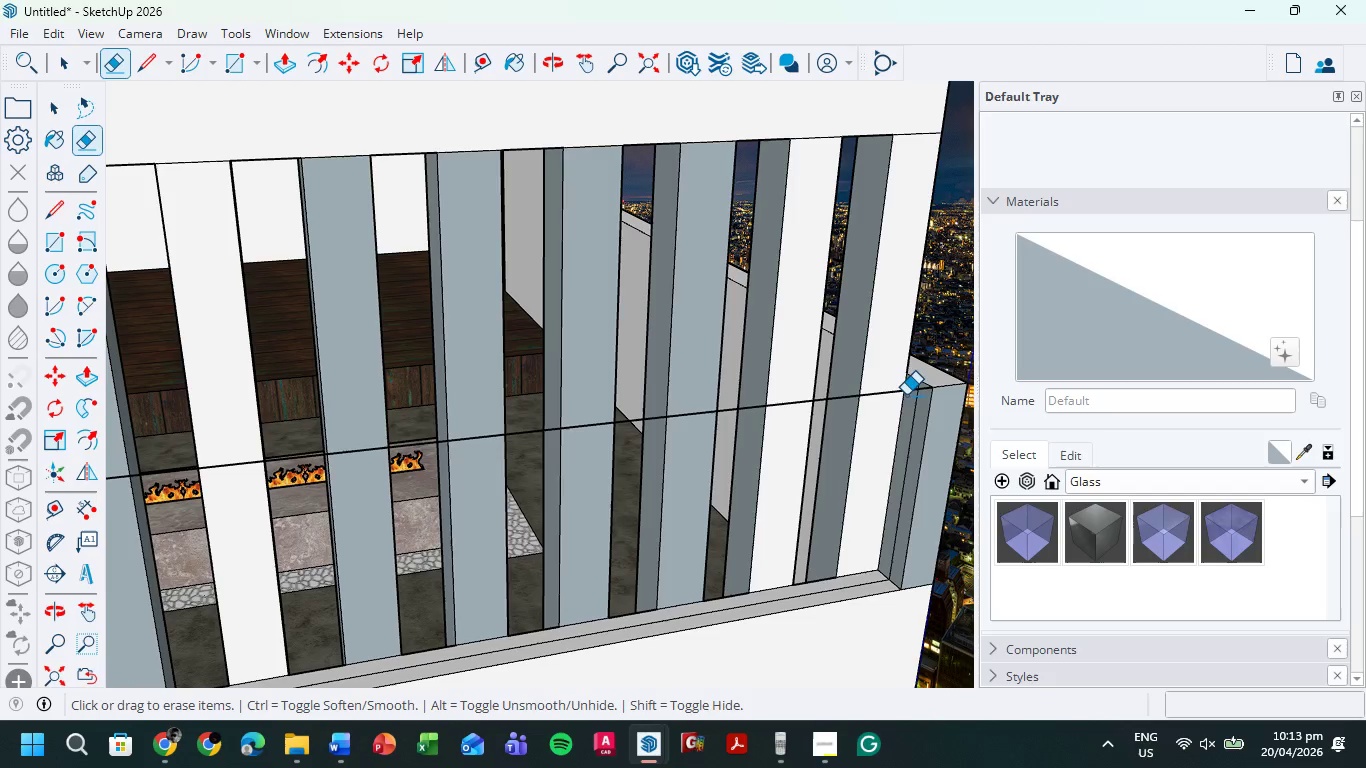 
left_click_drag(start_coordinate=[906, 395], to_coordinate=[910, 389])
 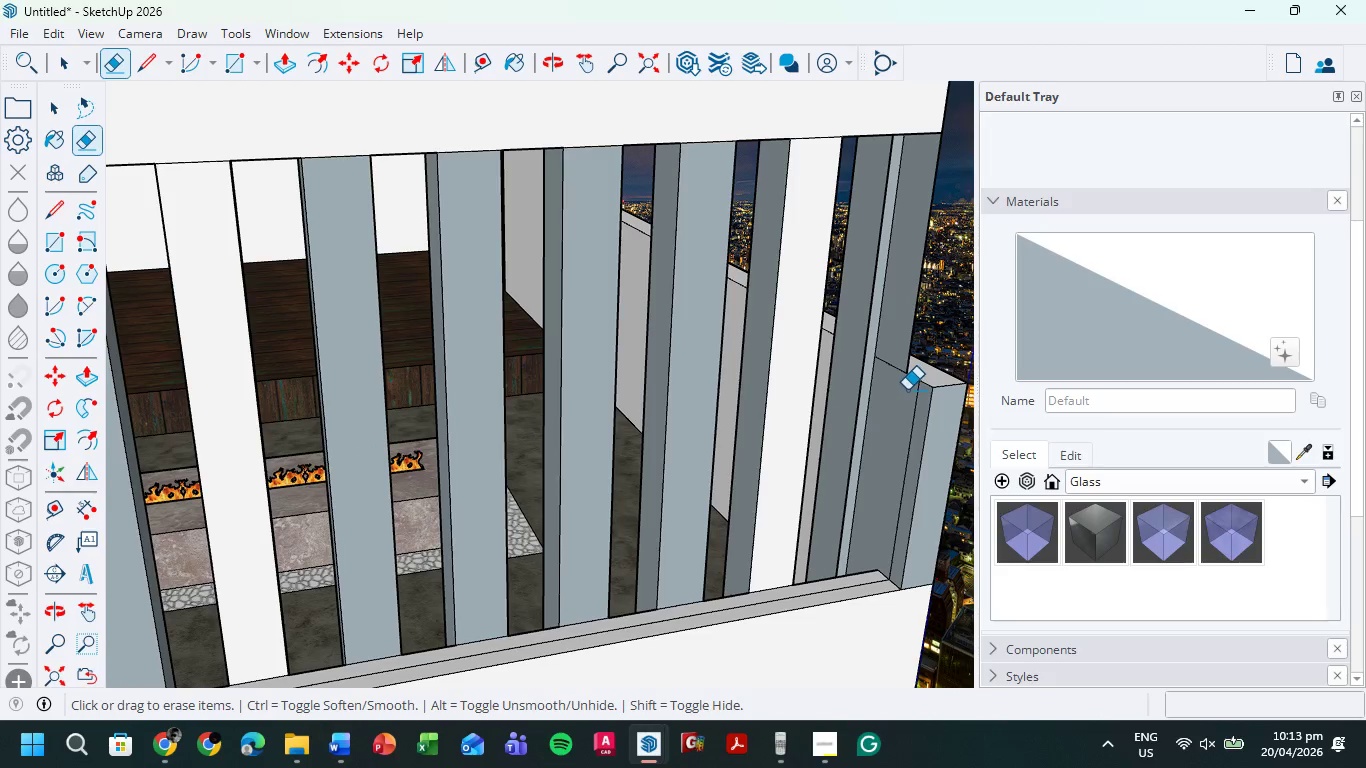 
key(Control+ControlLeft)
 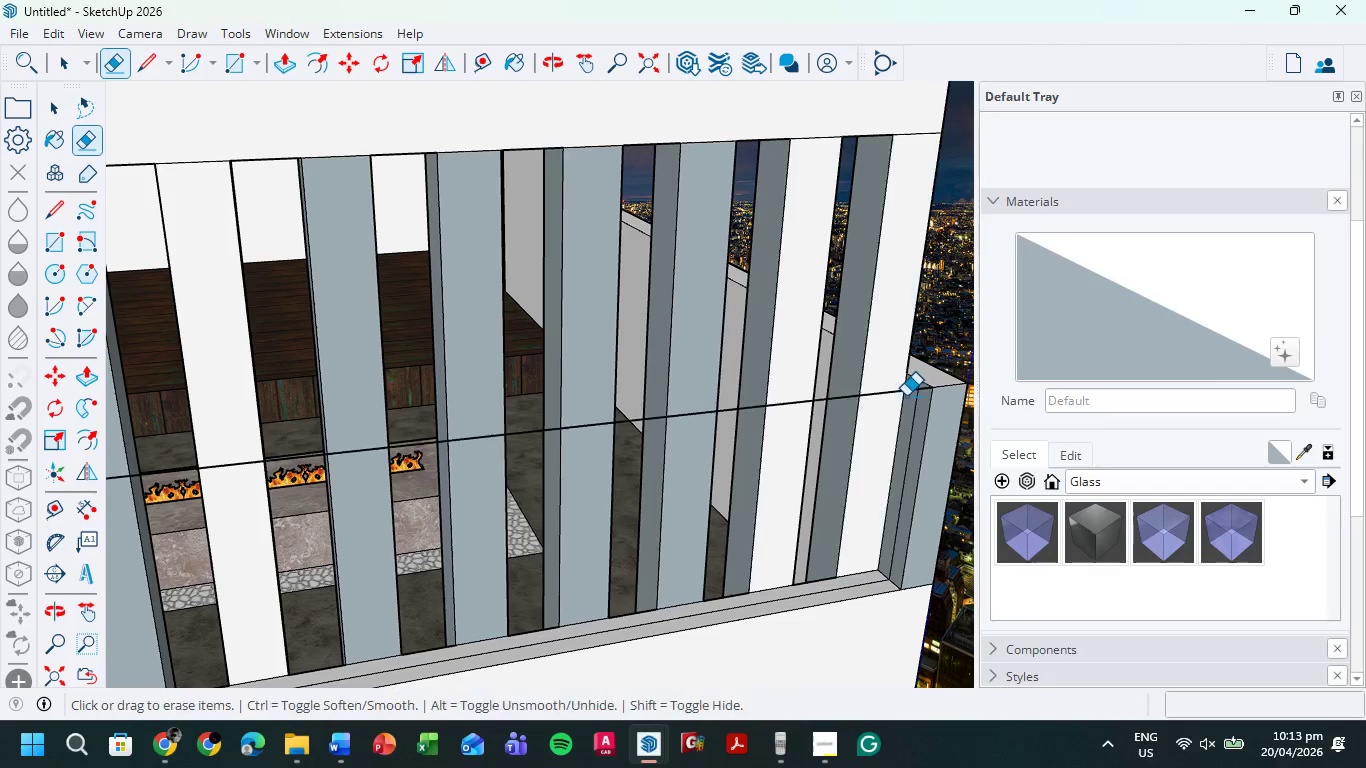 
key(Control+Z)
 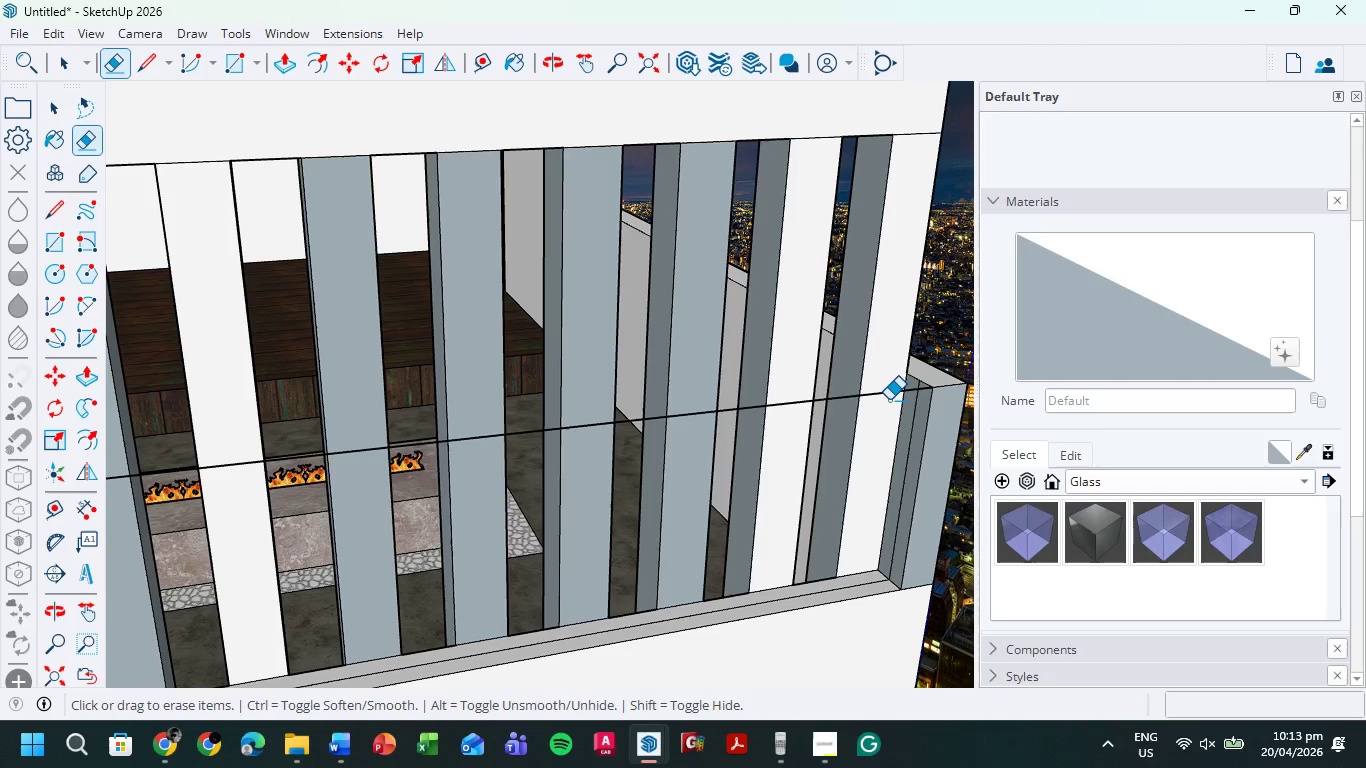 
left_click_drag(start_coordinate=[889, 401], to_coordinate=[890, 385])
 